 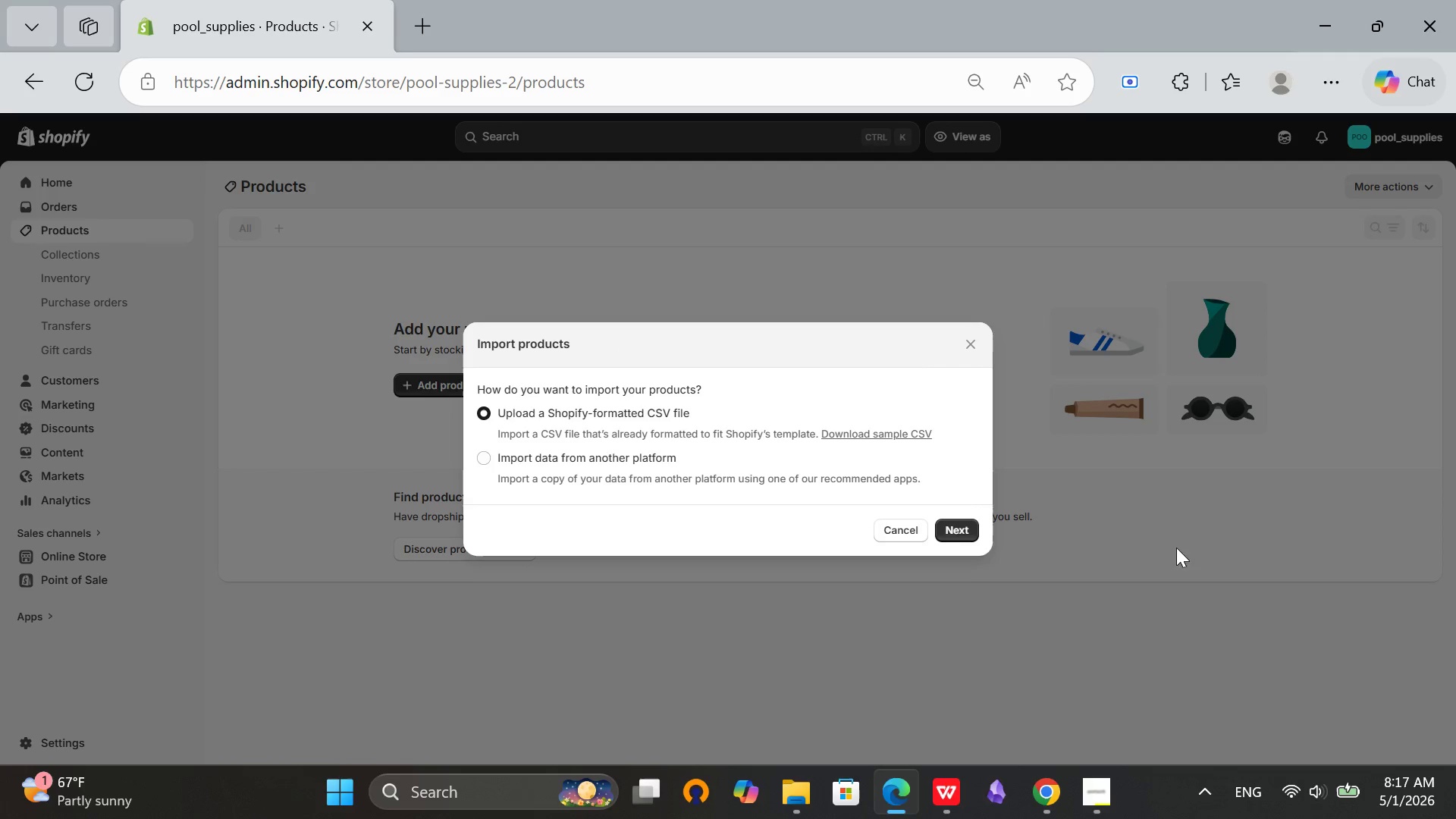 
left_click([966, 535])
 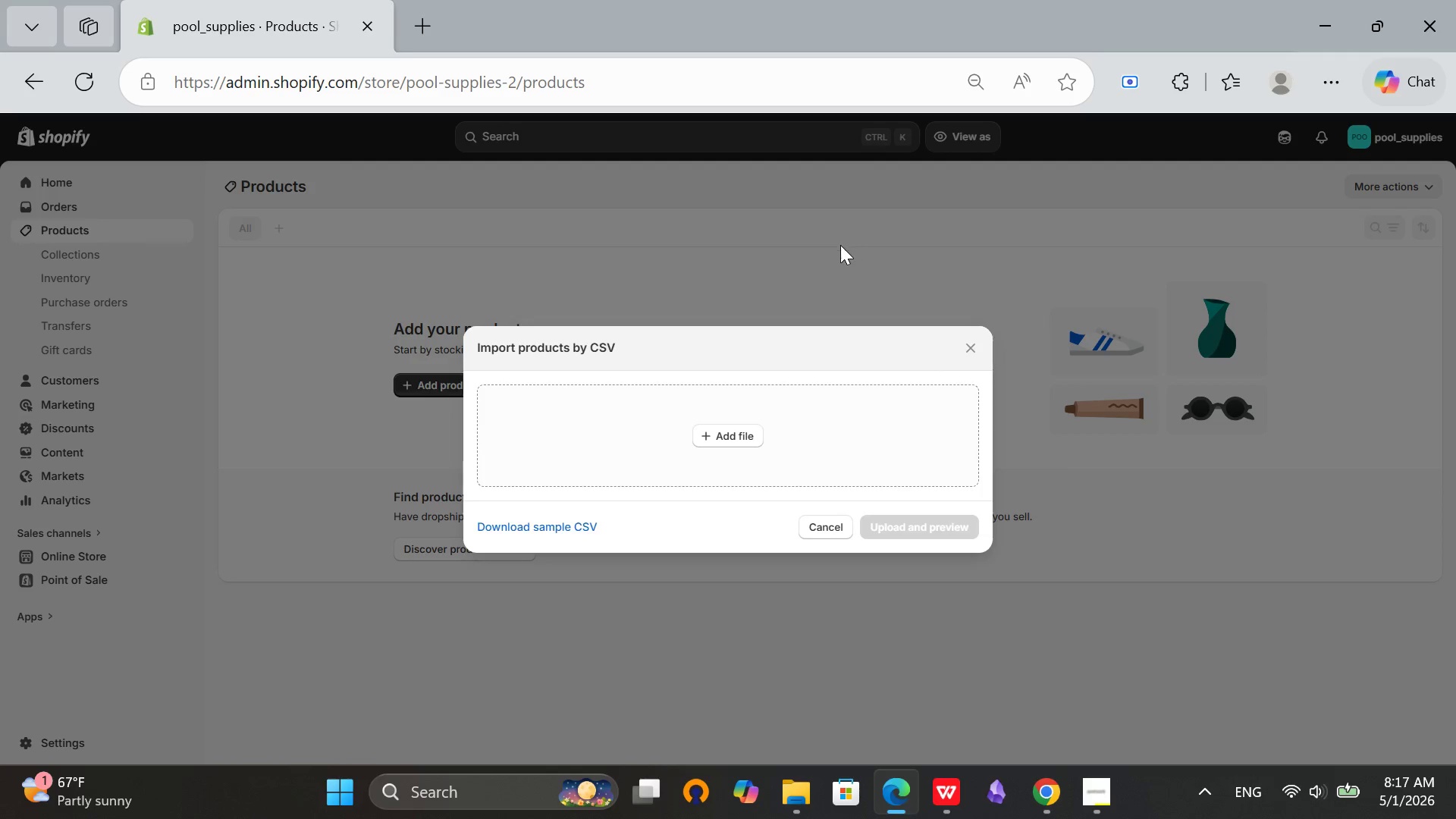 
left_click([736, 447])
 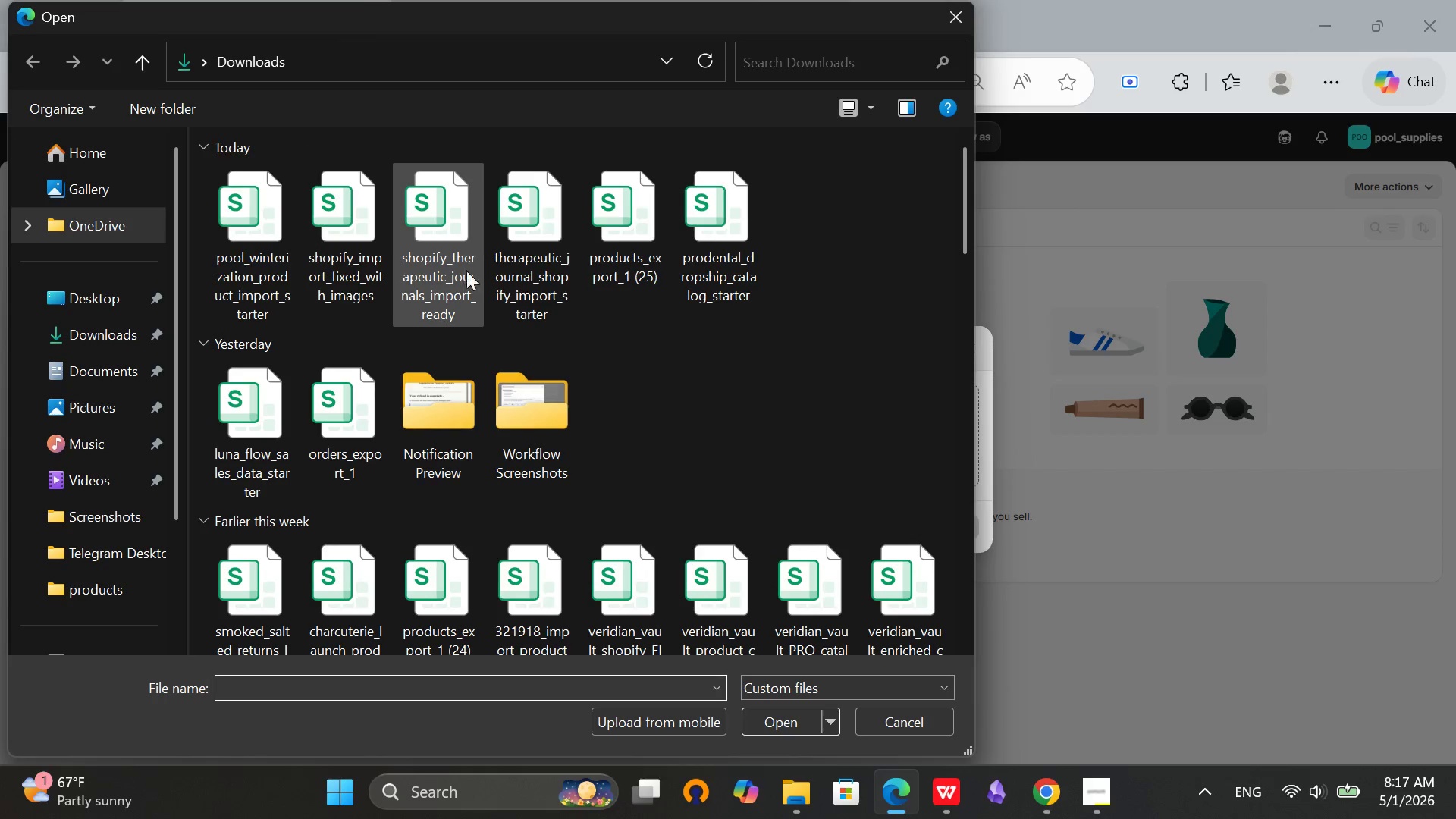 
left_click([239, 241])
 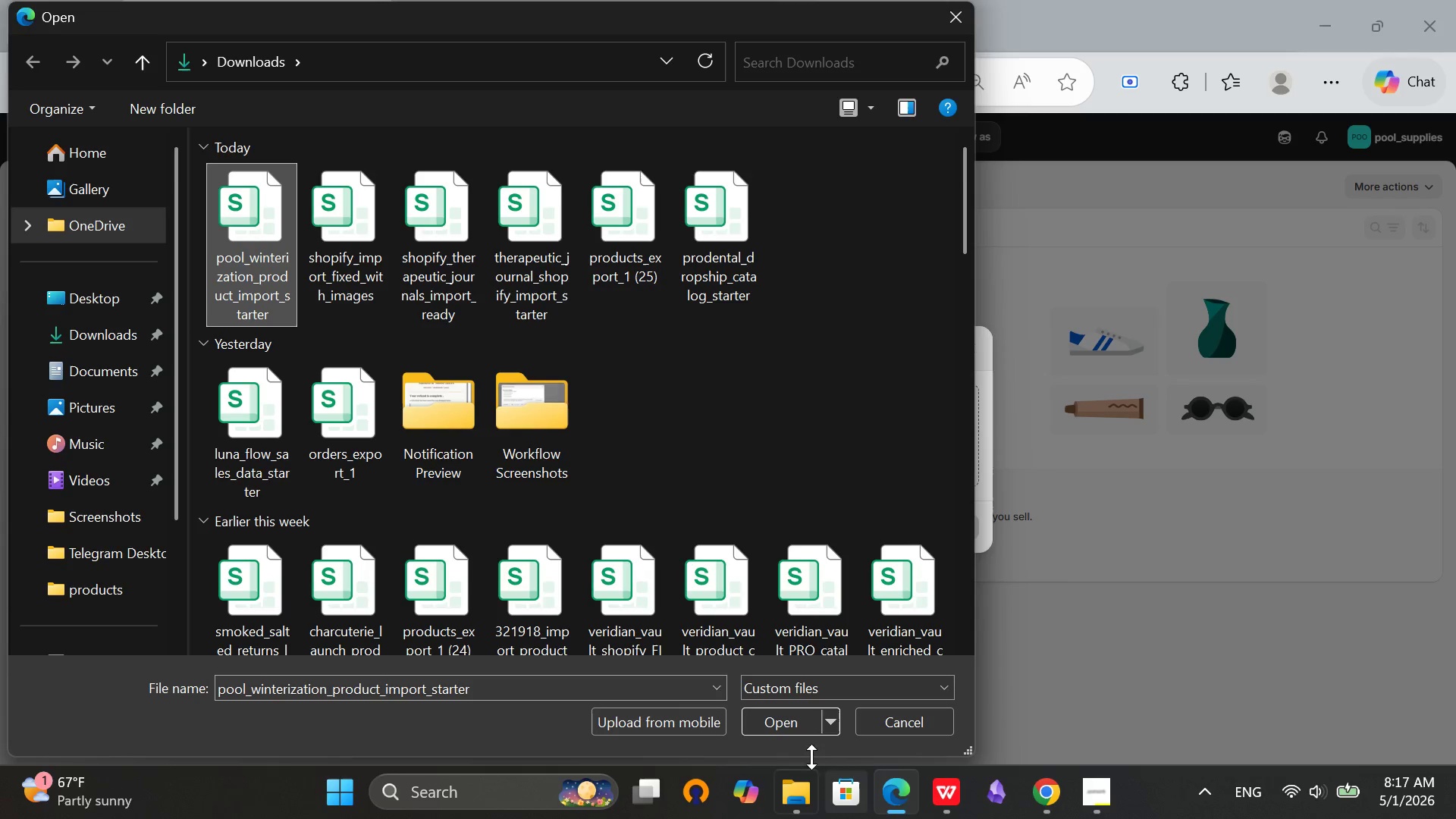 
left_click([759, 720])
 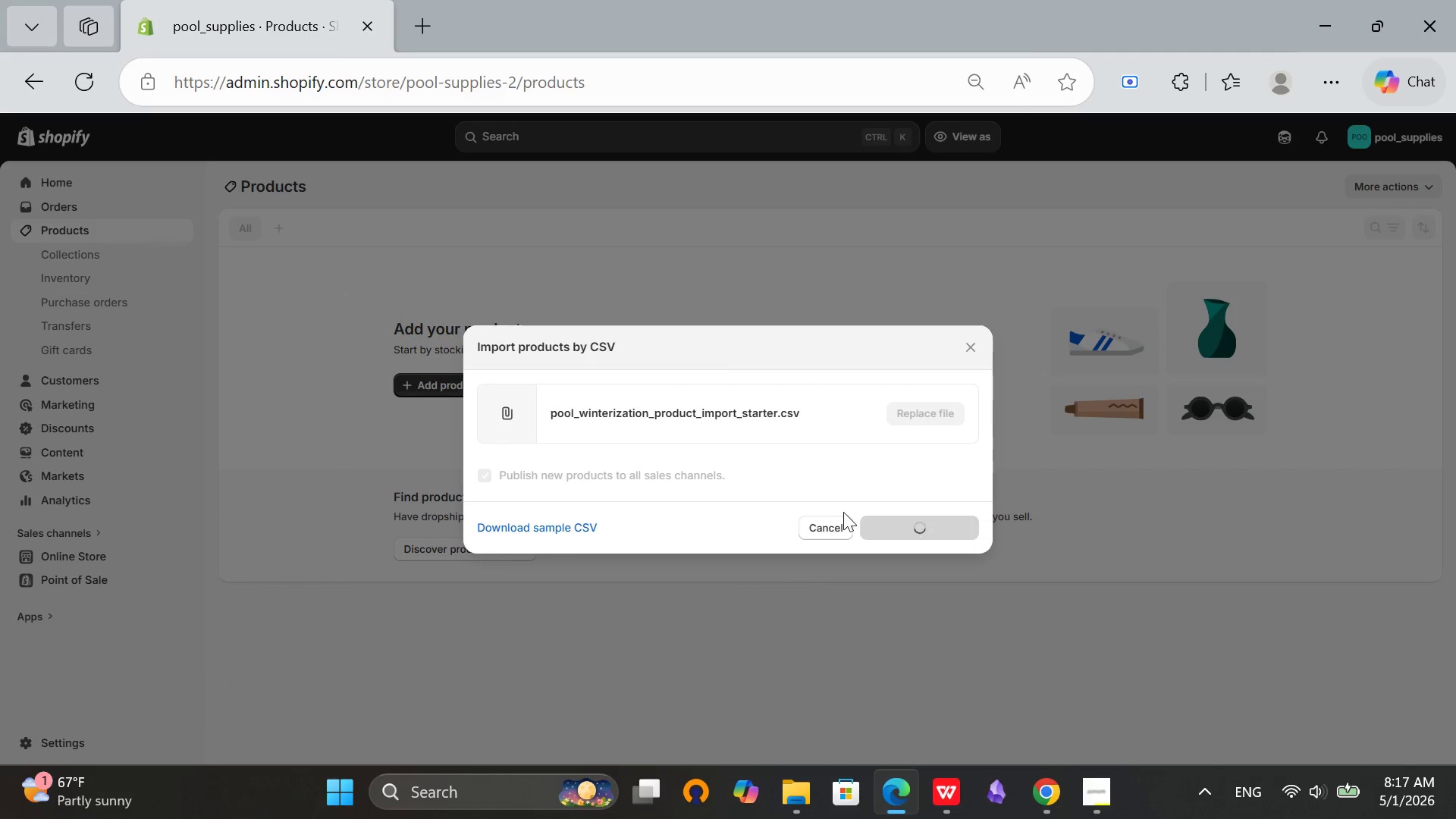 
wait(5.09)
 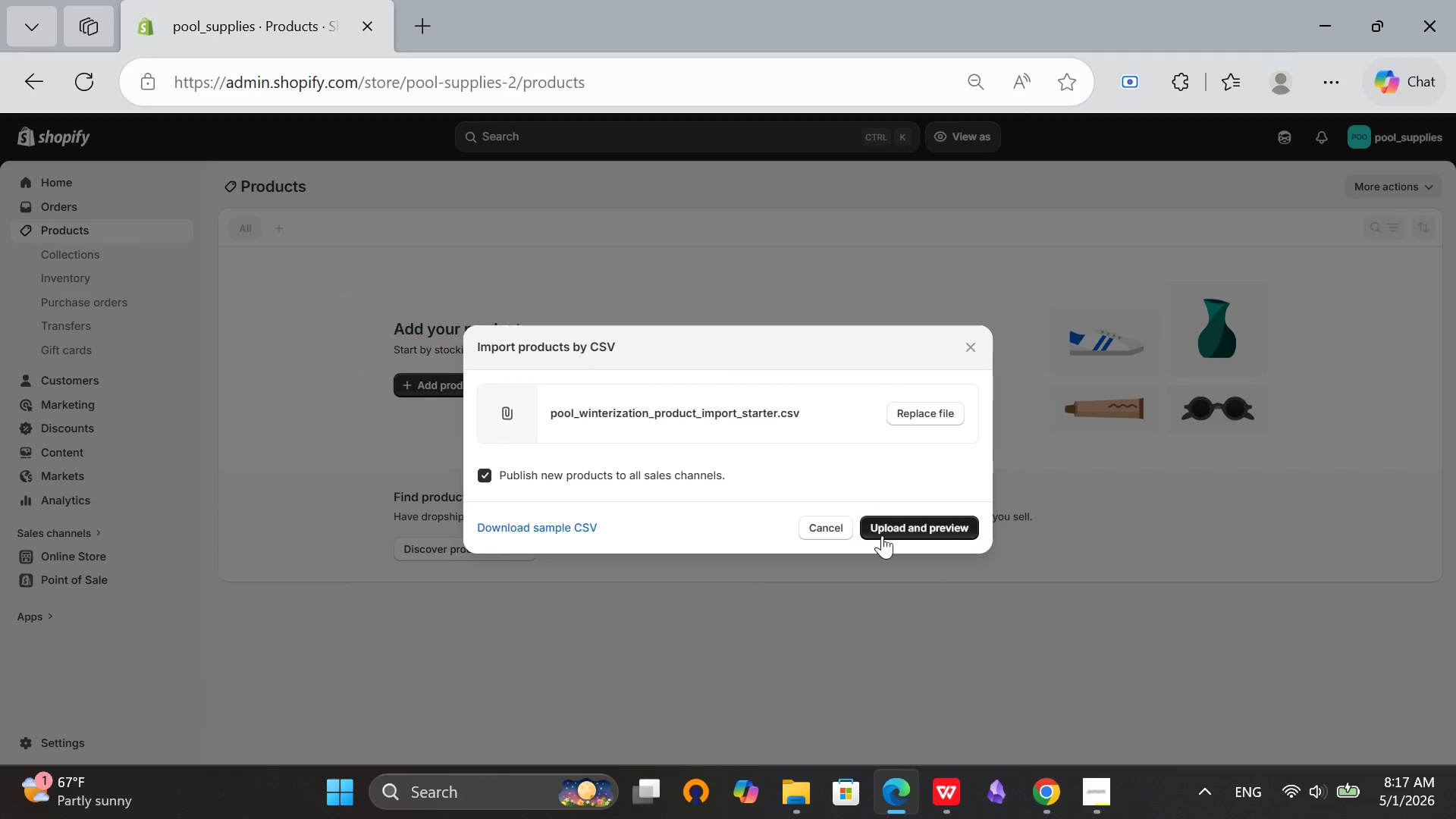 
scroll: coordinate [805, 502], scroll_direction: down, amount: 3.0
 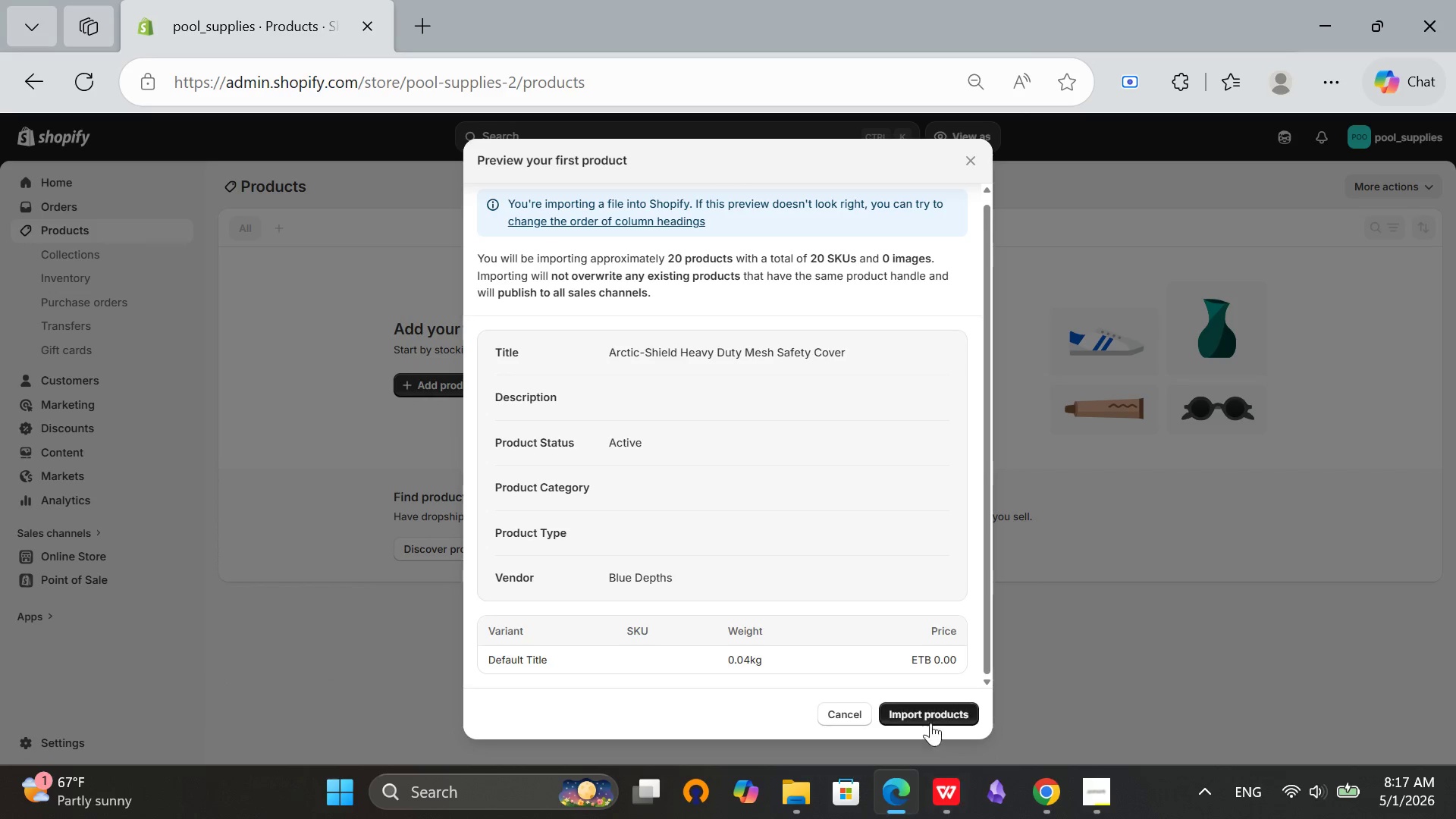 
left_click([930, 711])
 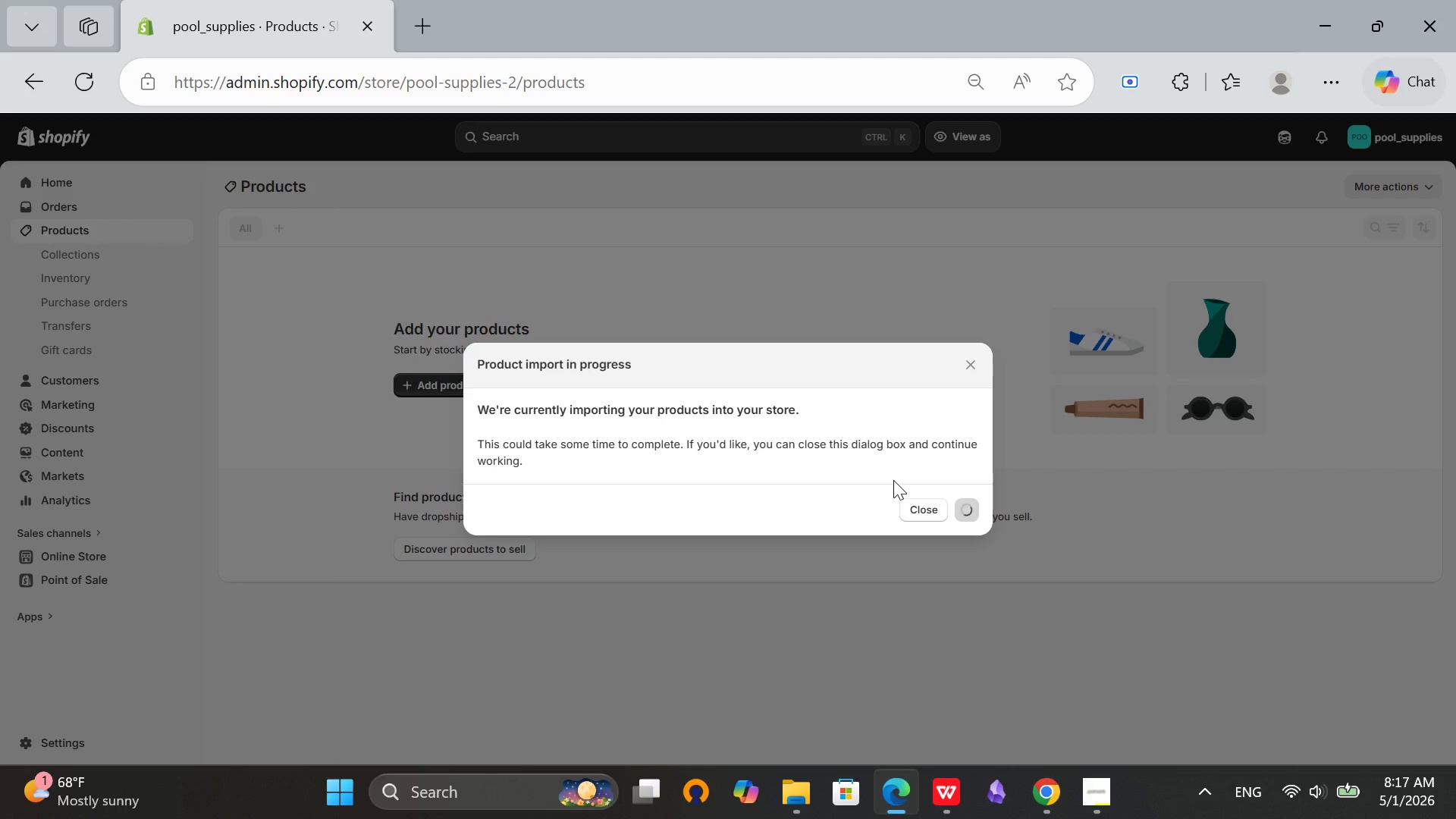 
wait(19.11)
 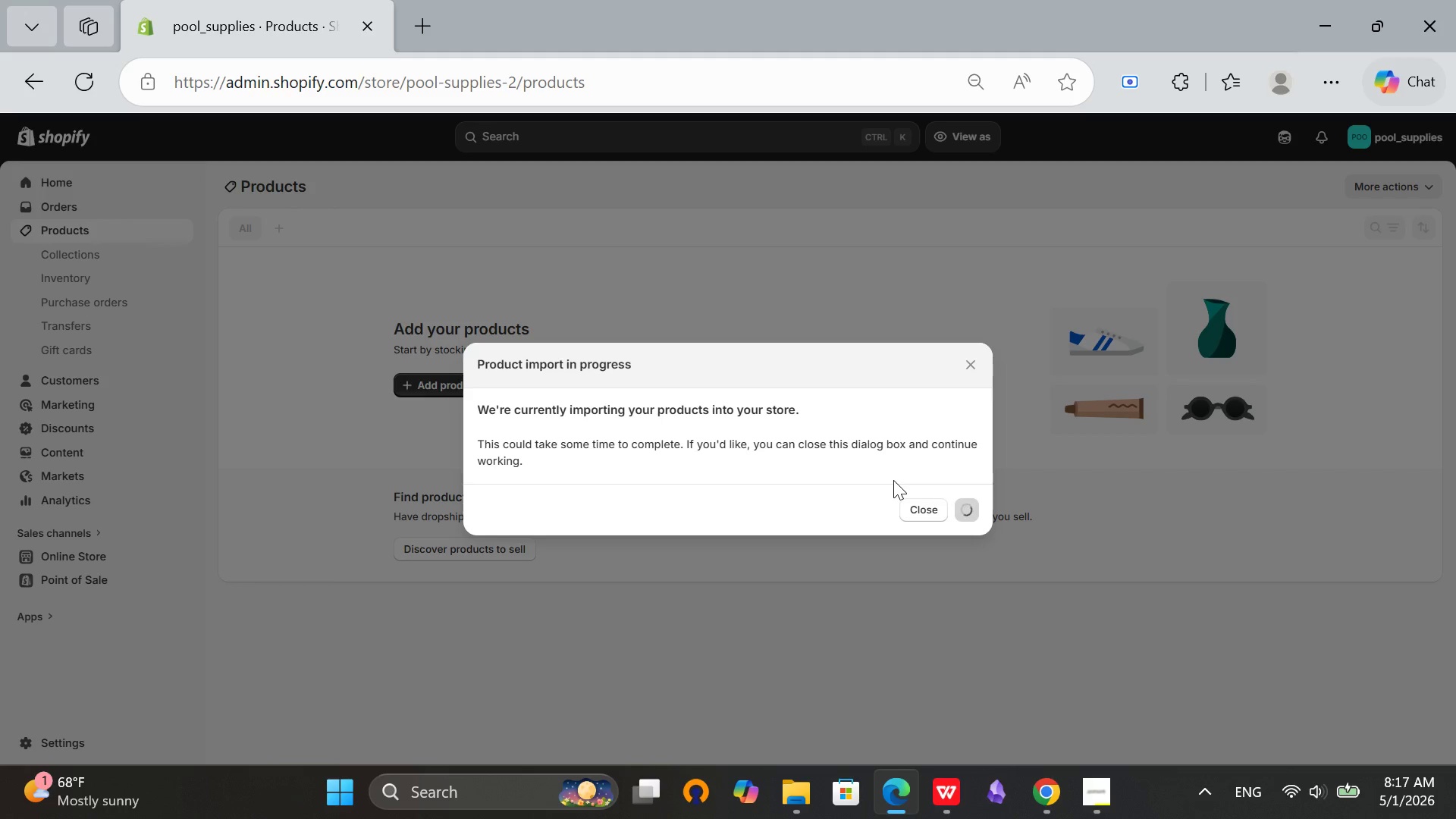 
scroll: coordinate [582, 337], scroll_direction: down, amount: 7.0
 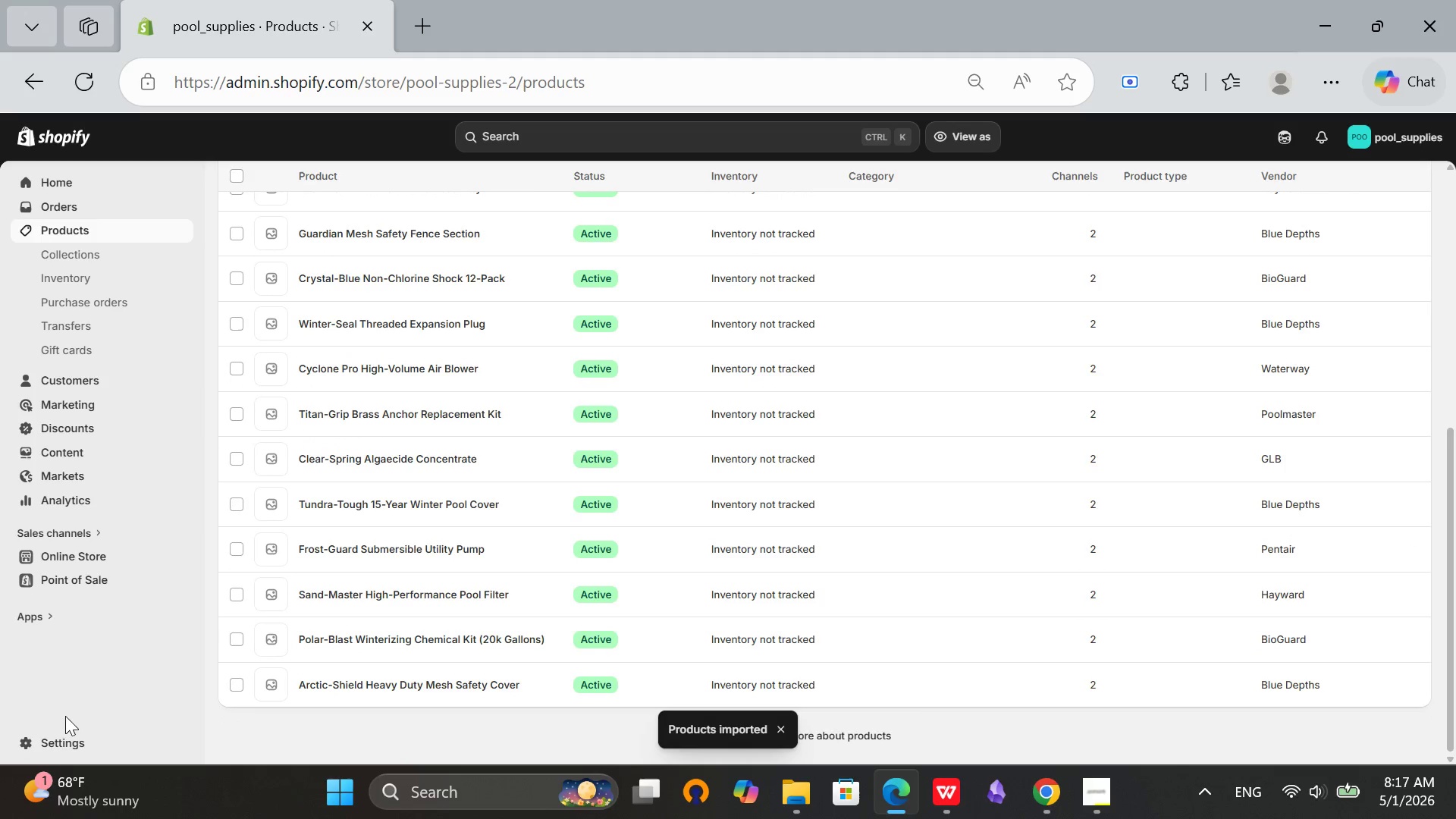 
left_click([61, 751])
 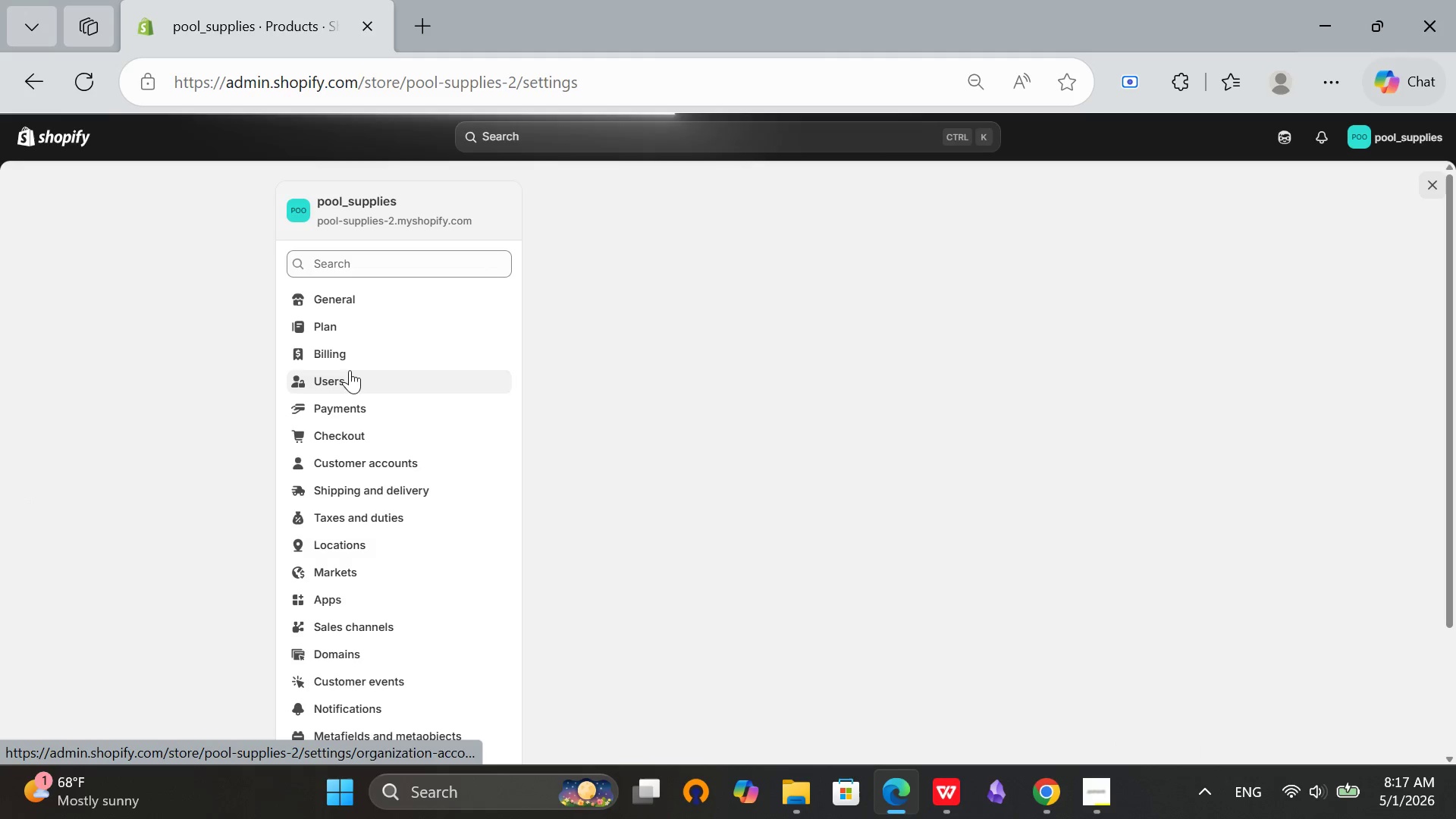 
wait(5.22)
 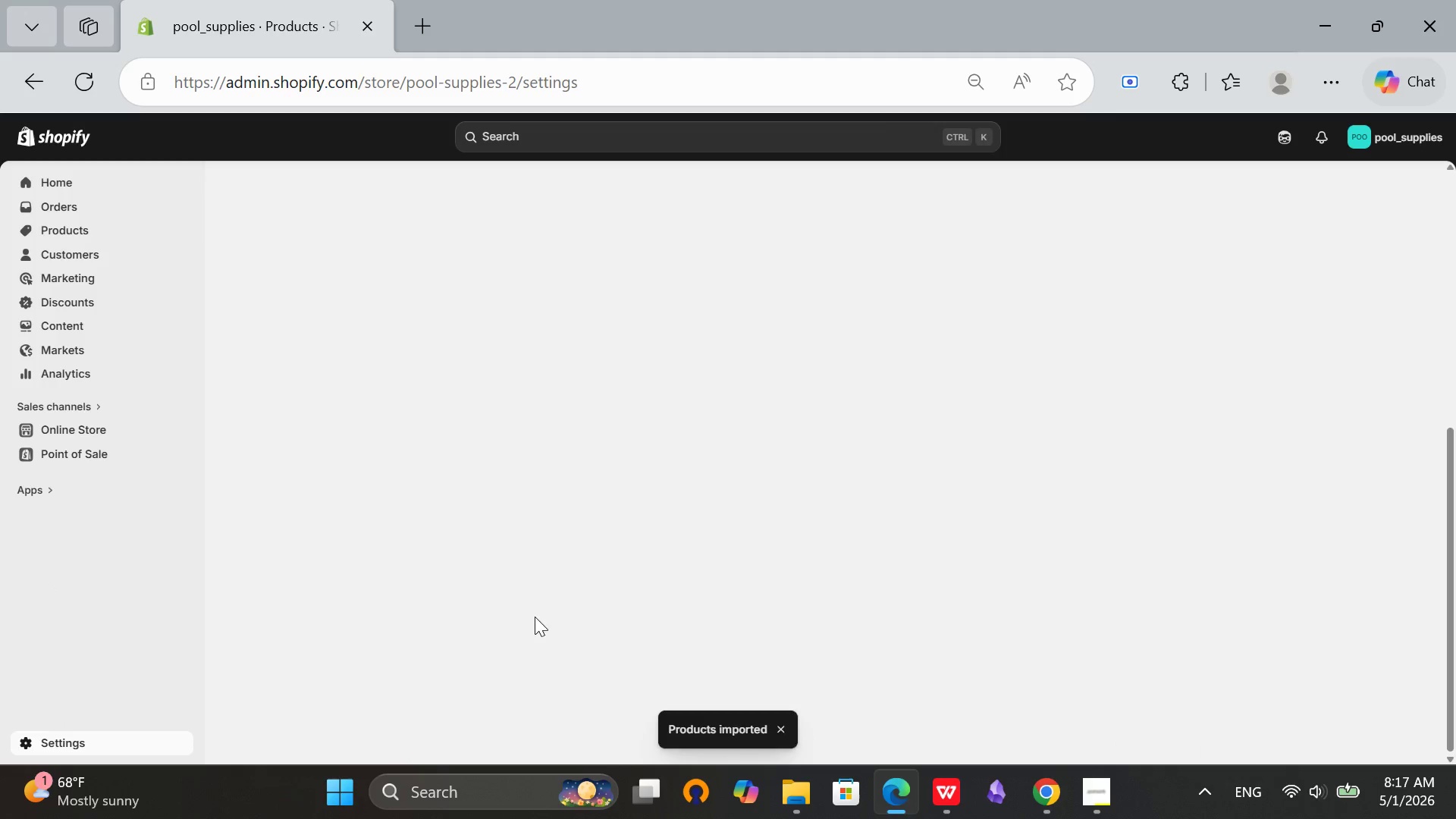 
left_click([638, 306])
 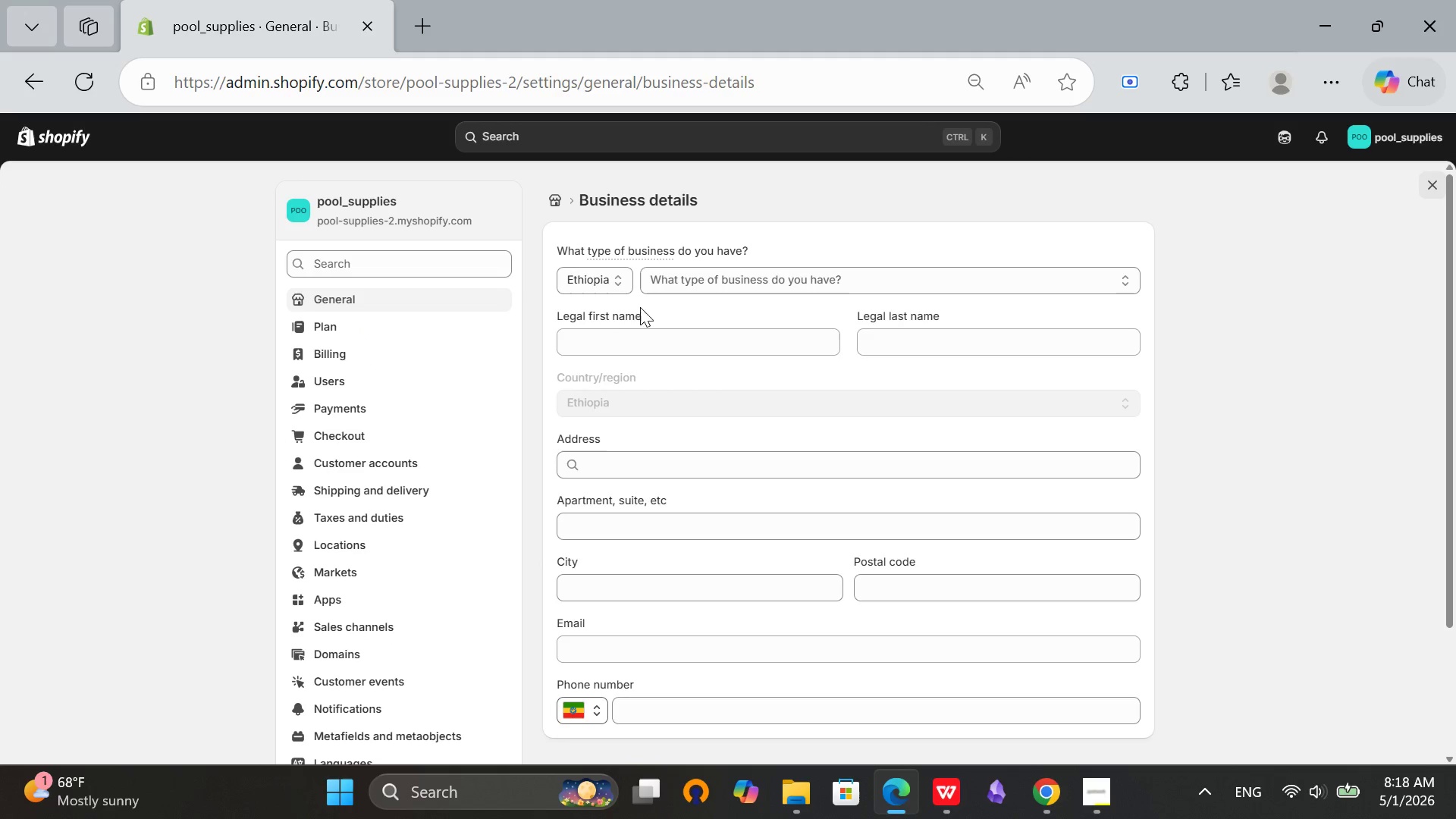 
left_click([591, 279])
 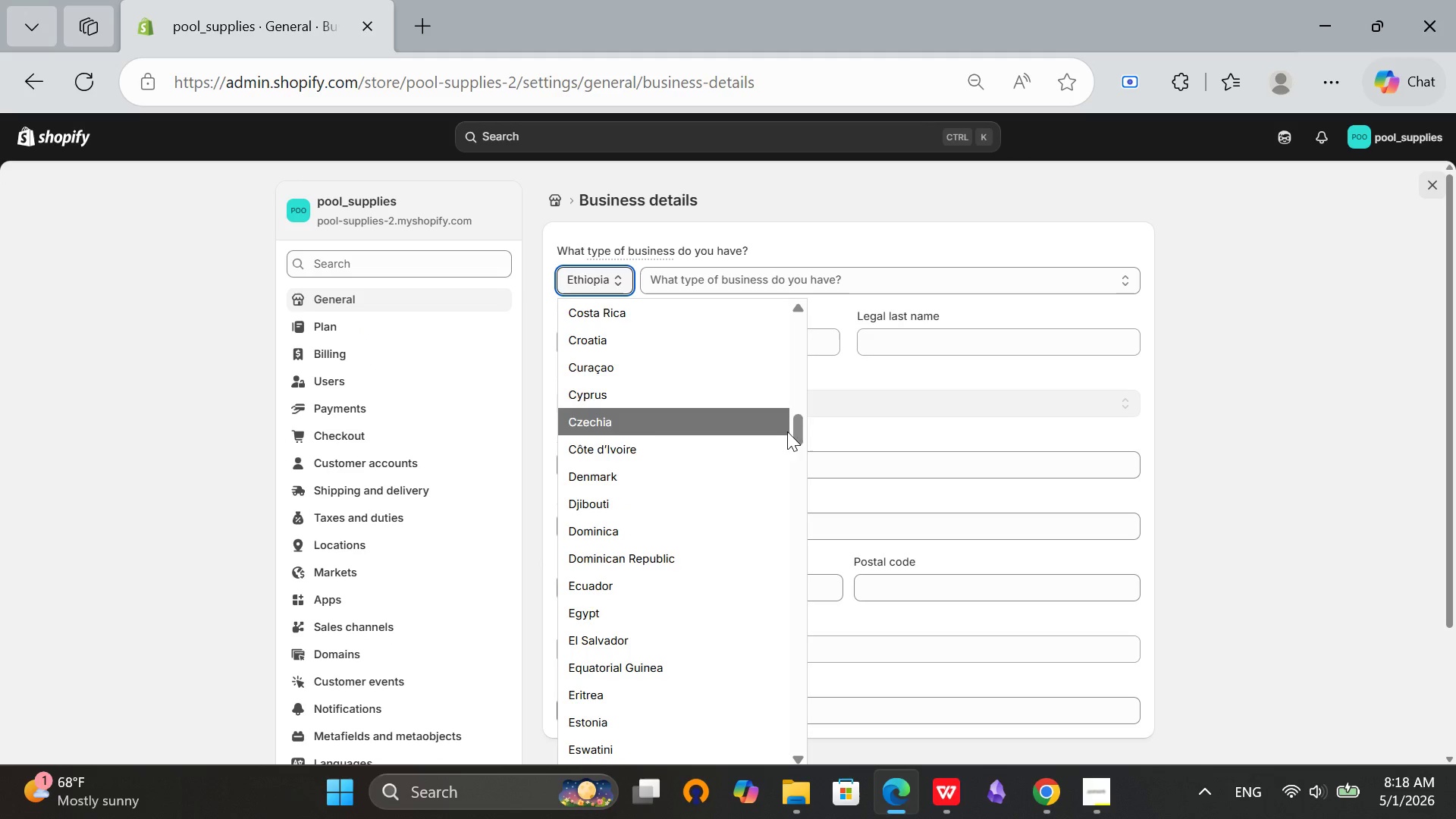 
left_click_drag(start_coordinate=[796, 416], to_coordinate=[812, 750])
 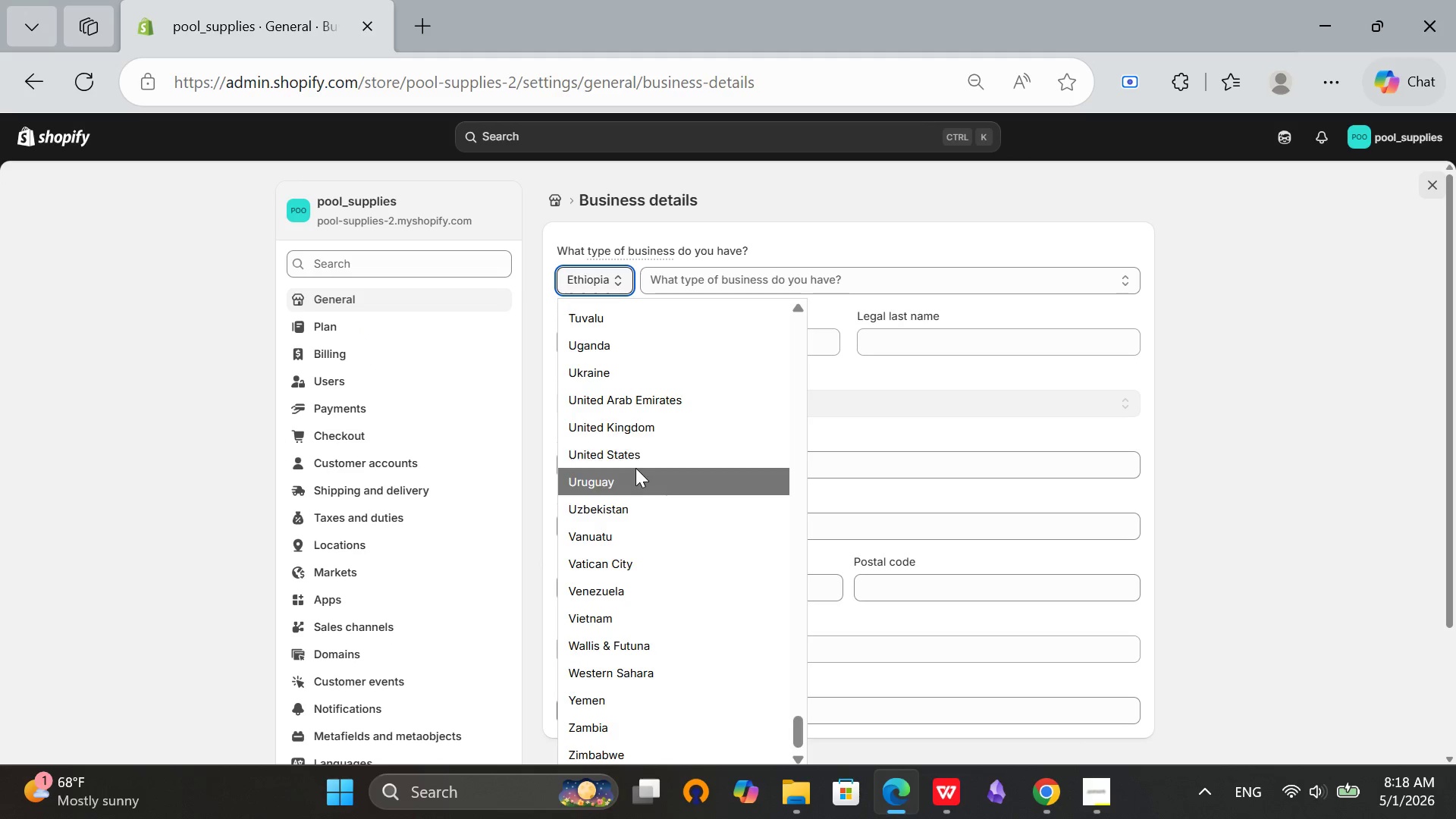 
left_click([636, 450])
 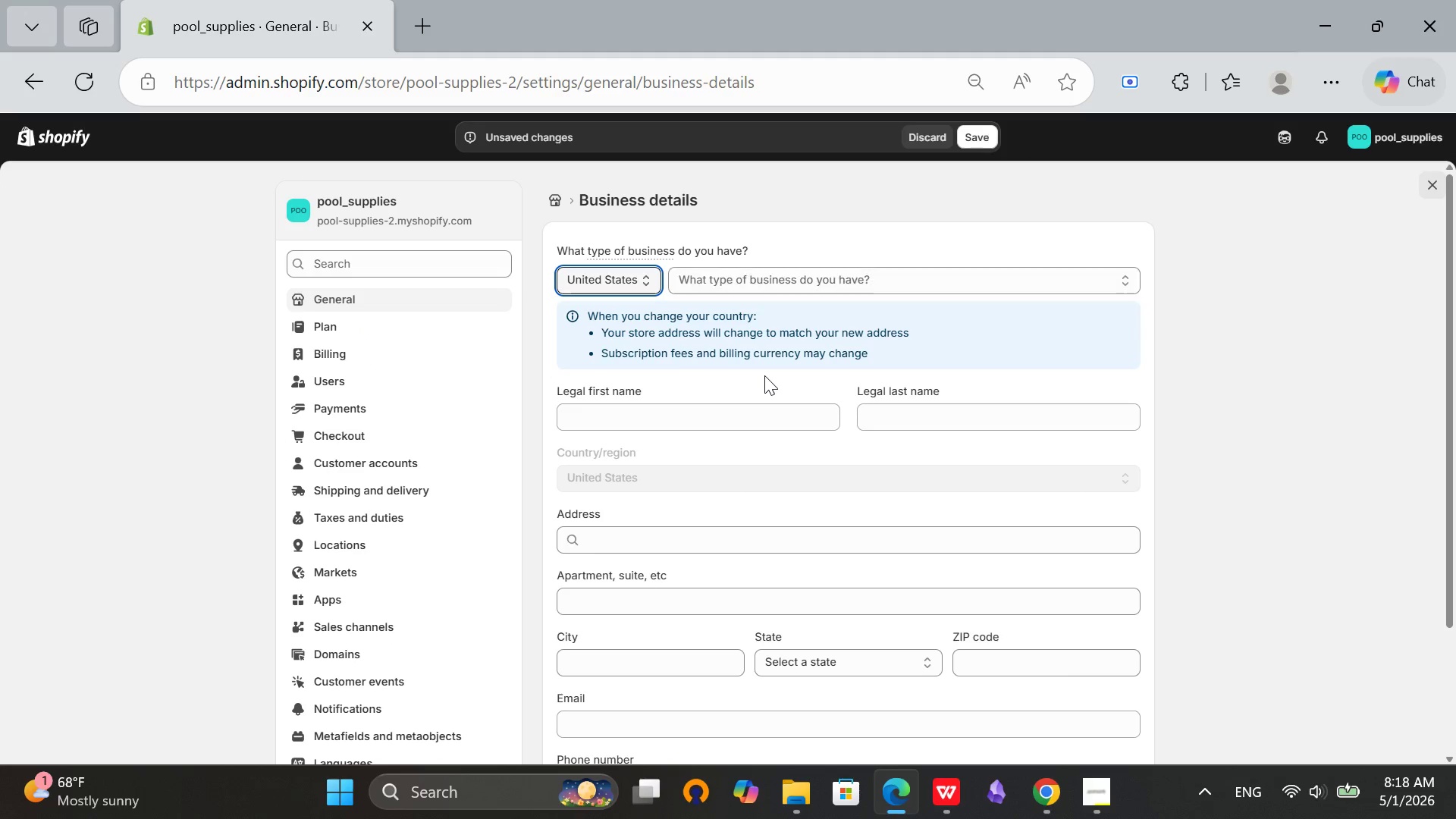 
scroll: coordinate [764, 375], scroll_direction: down, amount: 1.0
 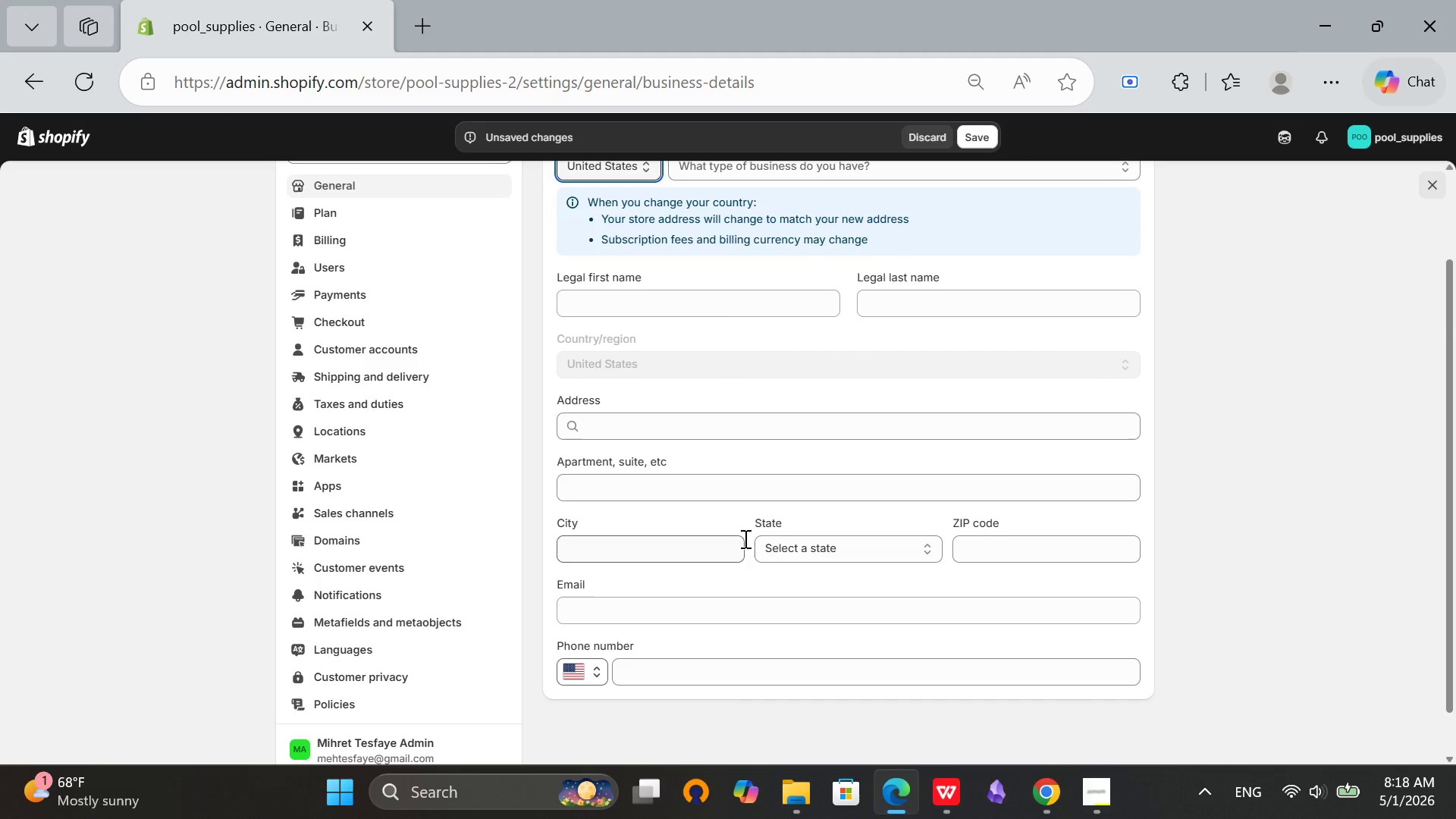 
left_click([794, 543])
 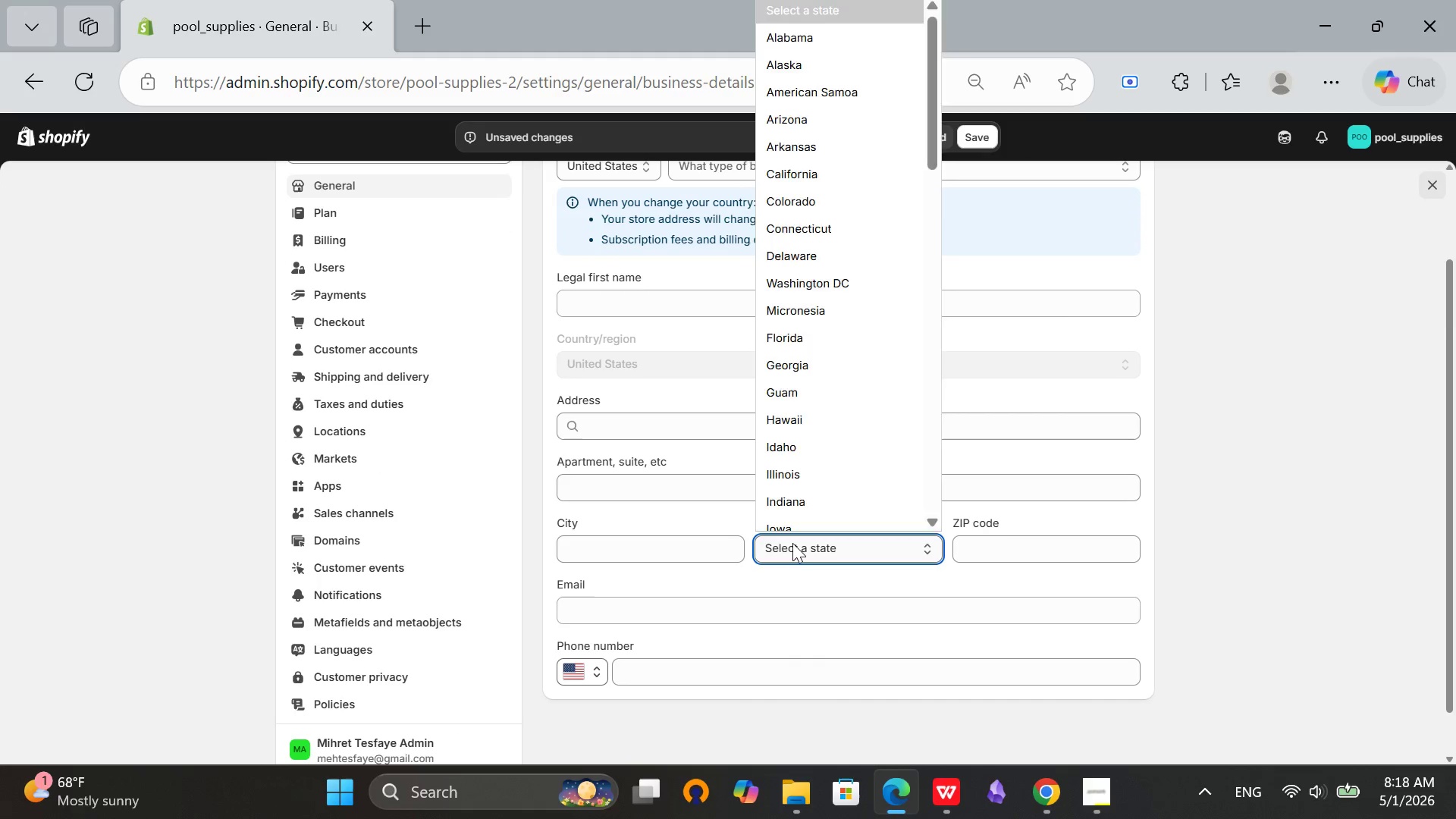 
left_click([792, 543])
 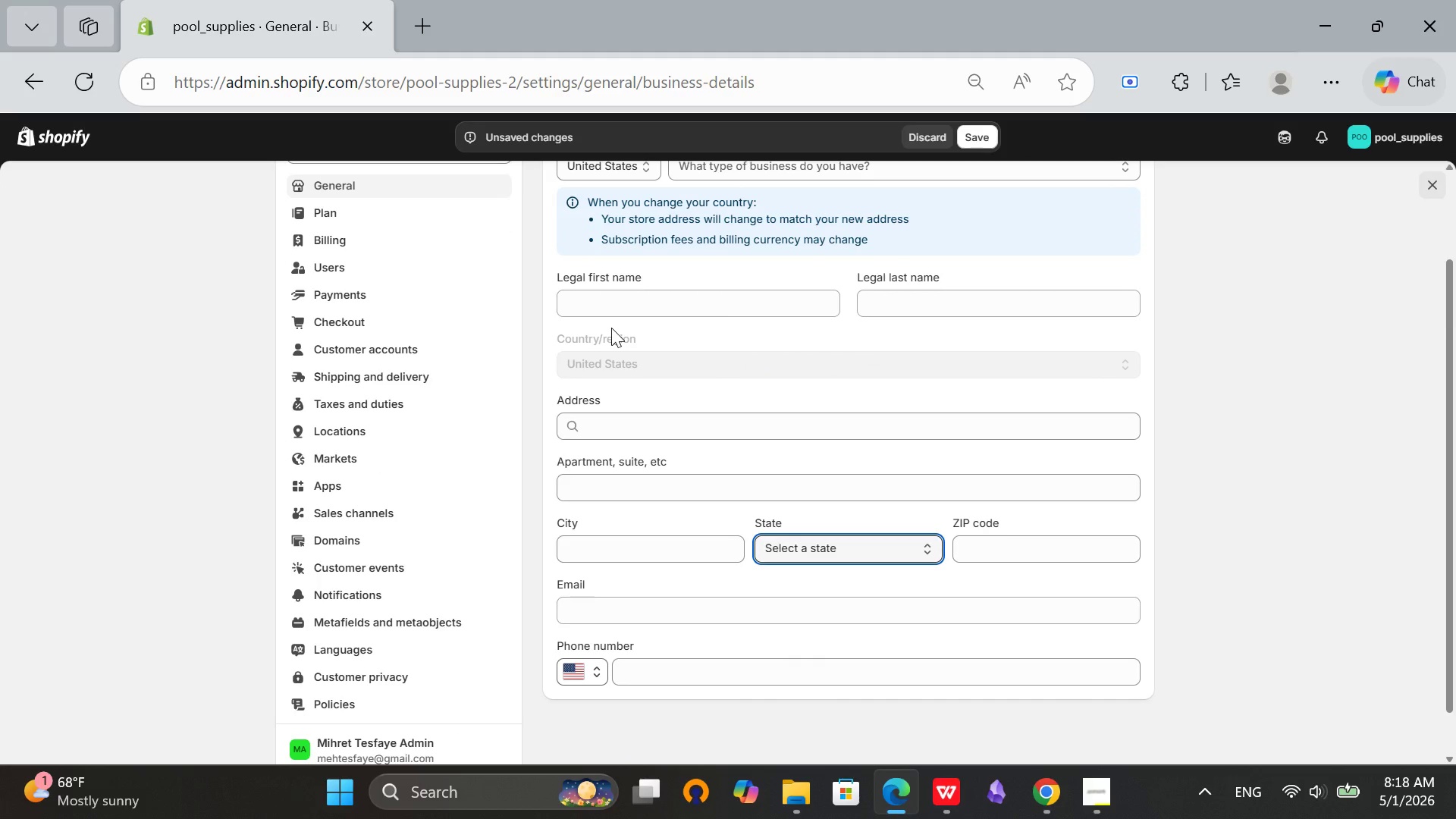 
left_click([619, 287])
 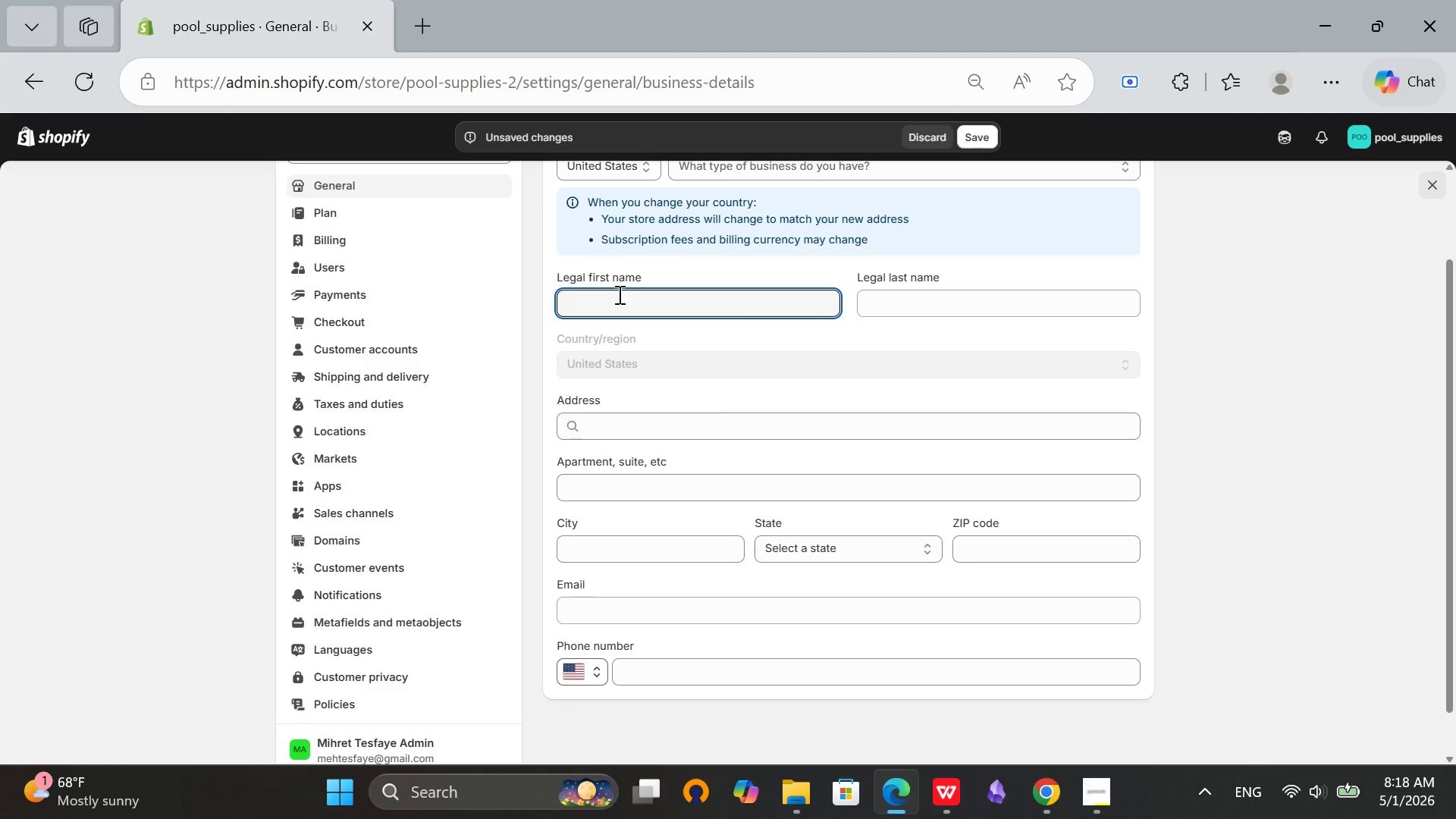 
type(lizzy)
 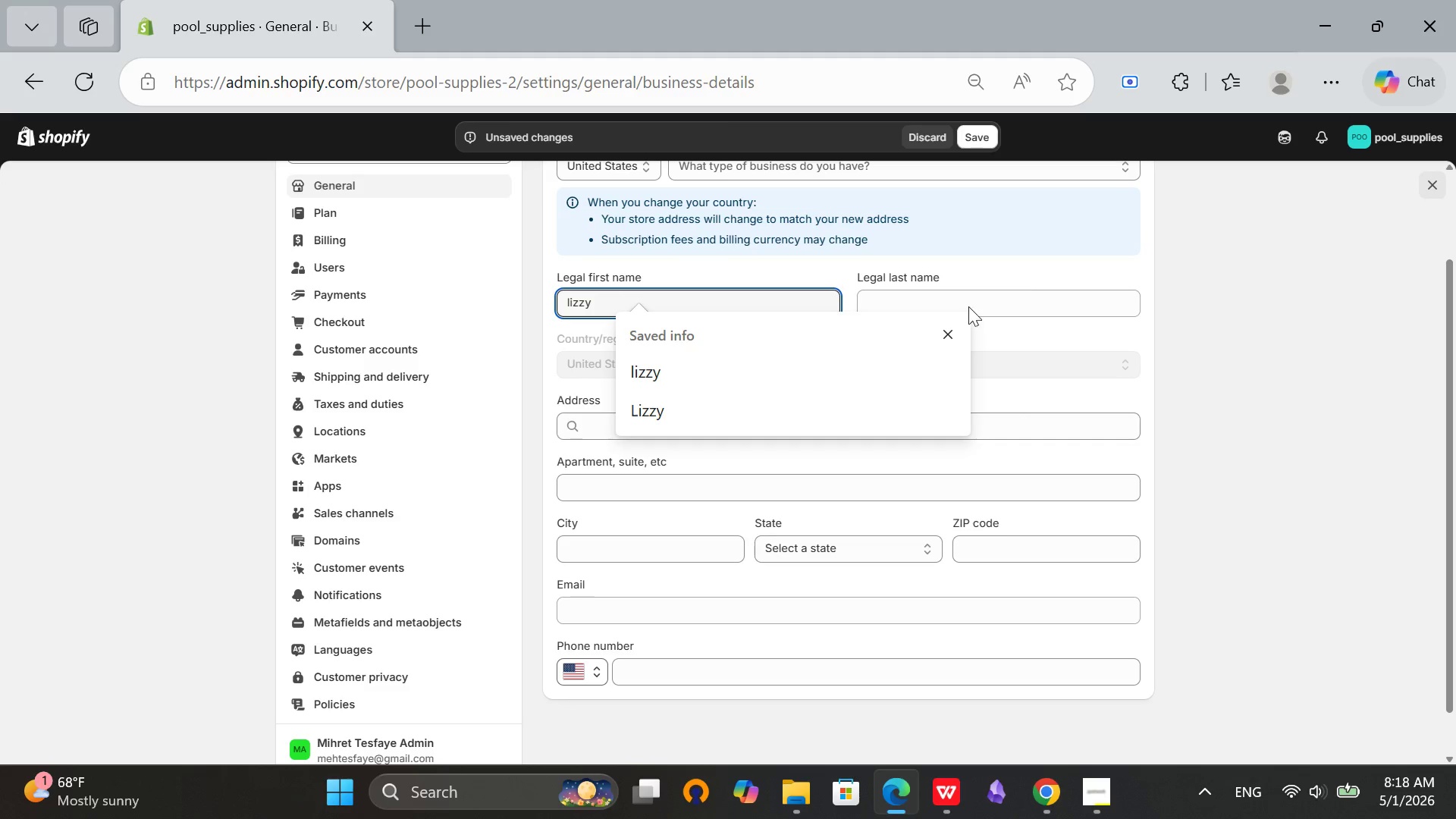 
left_click([968, 311])
 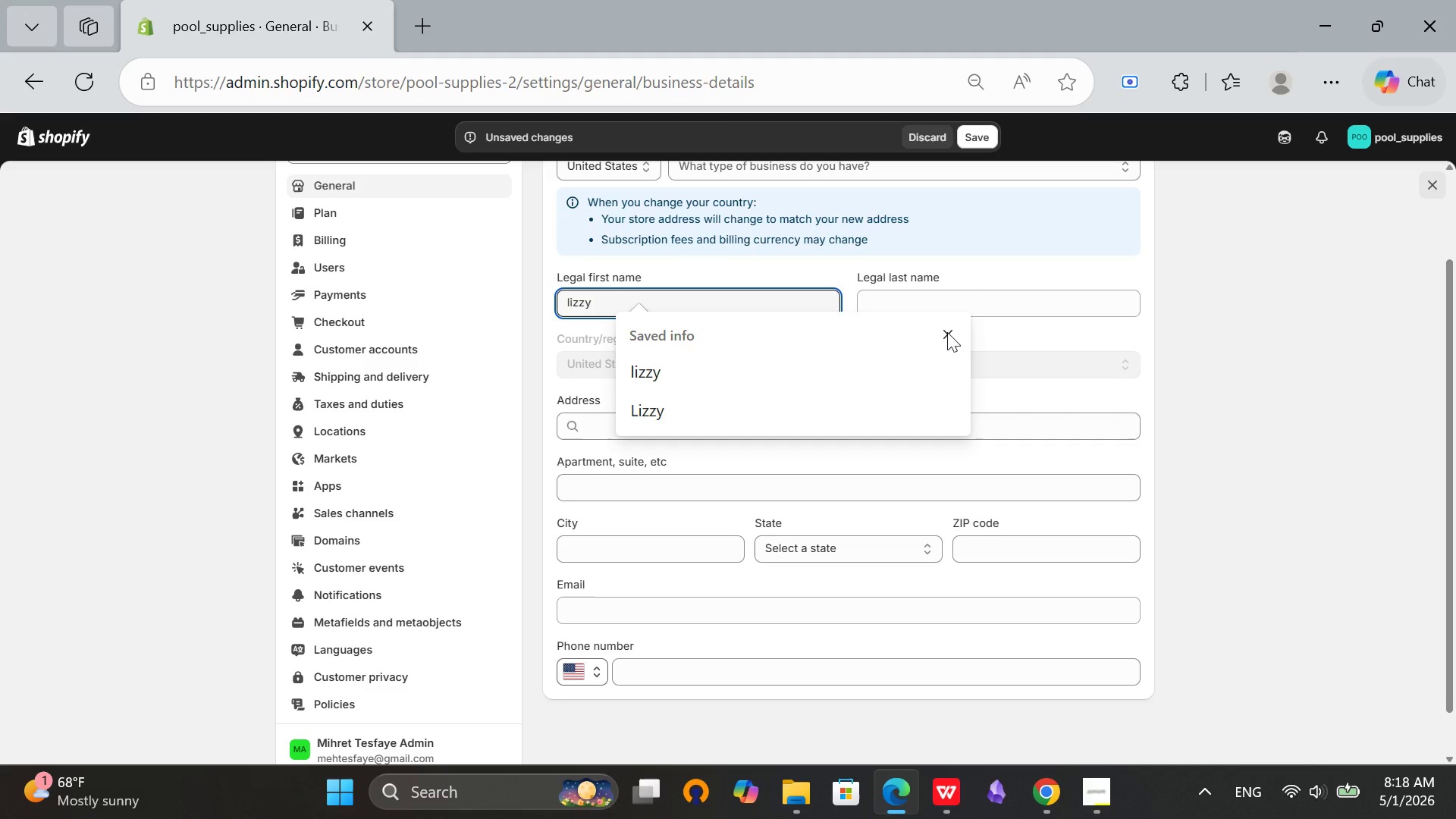 
left_click([950, 332])
 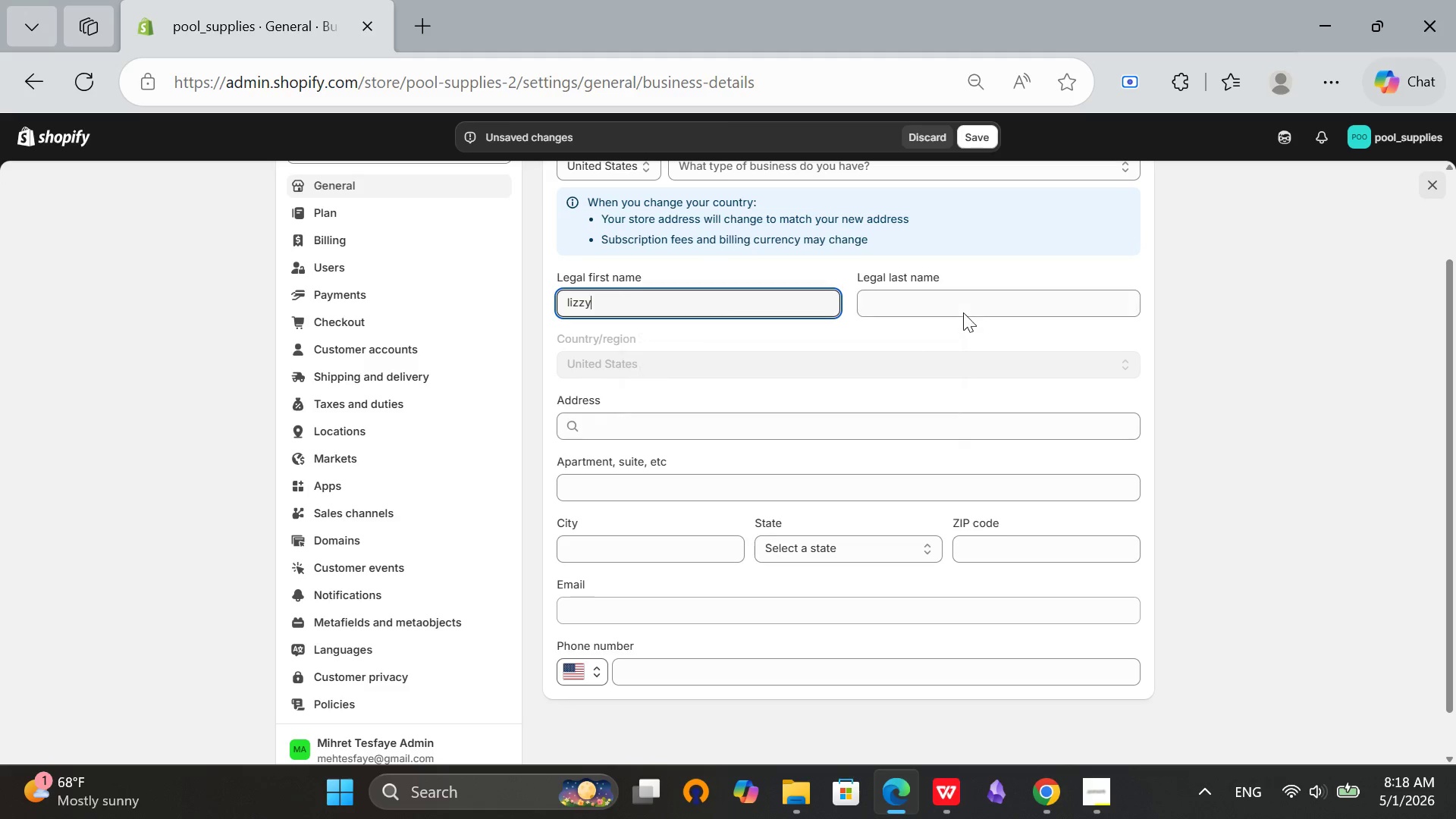 
left_click([968, 300])
 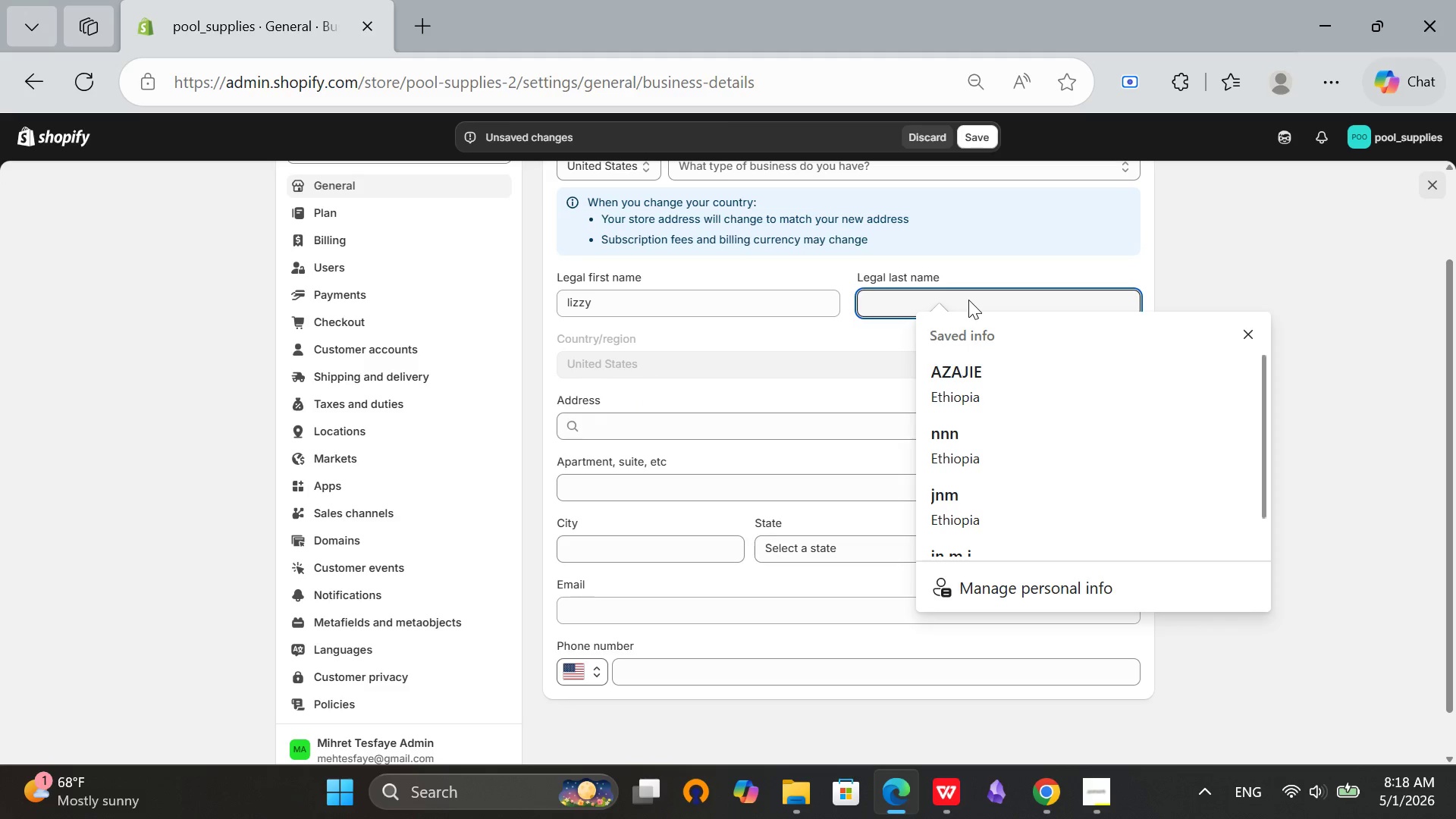 
type(sam)
 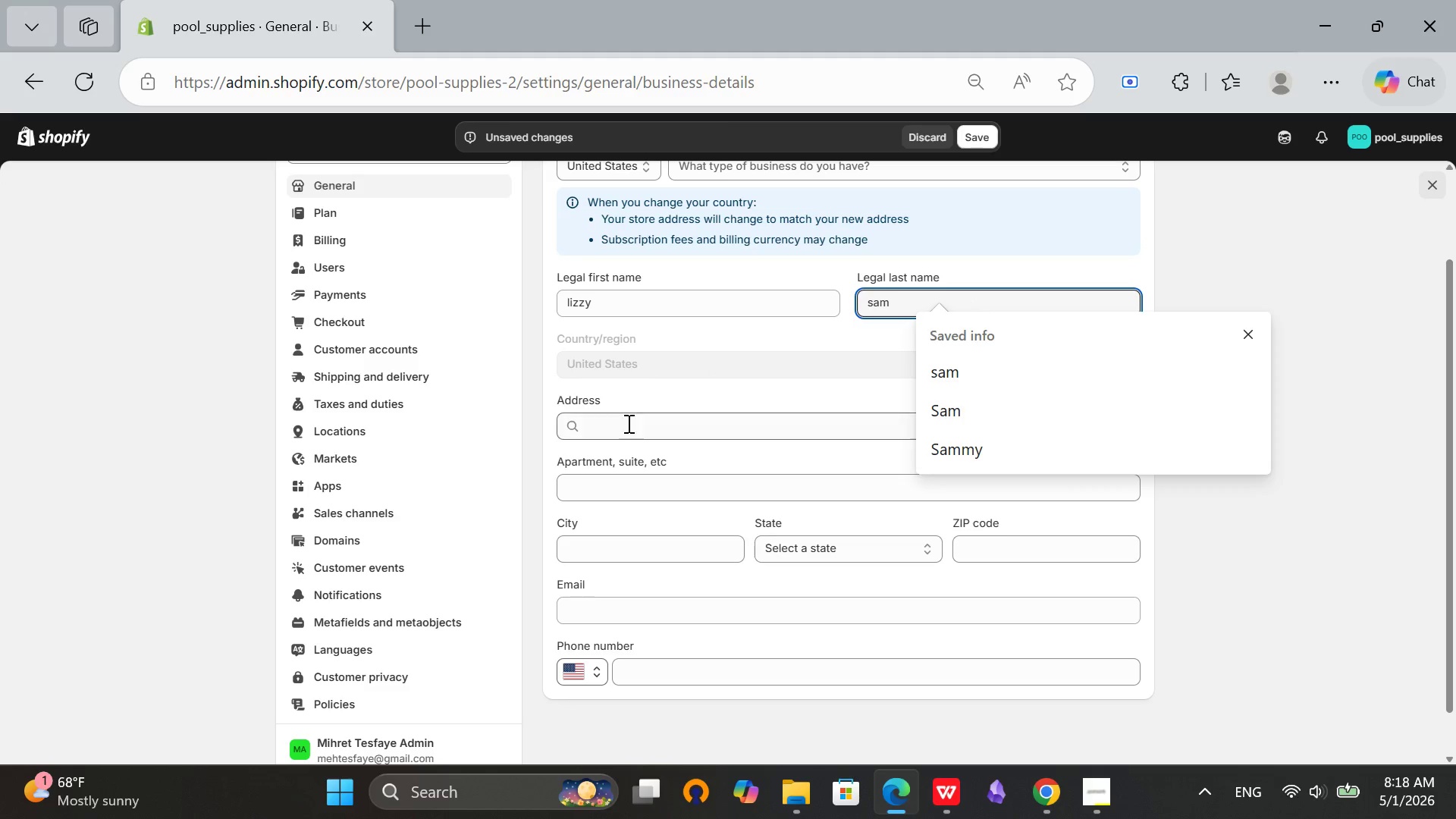 
left_click([626, 425])
 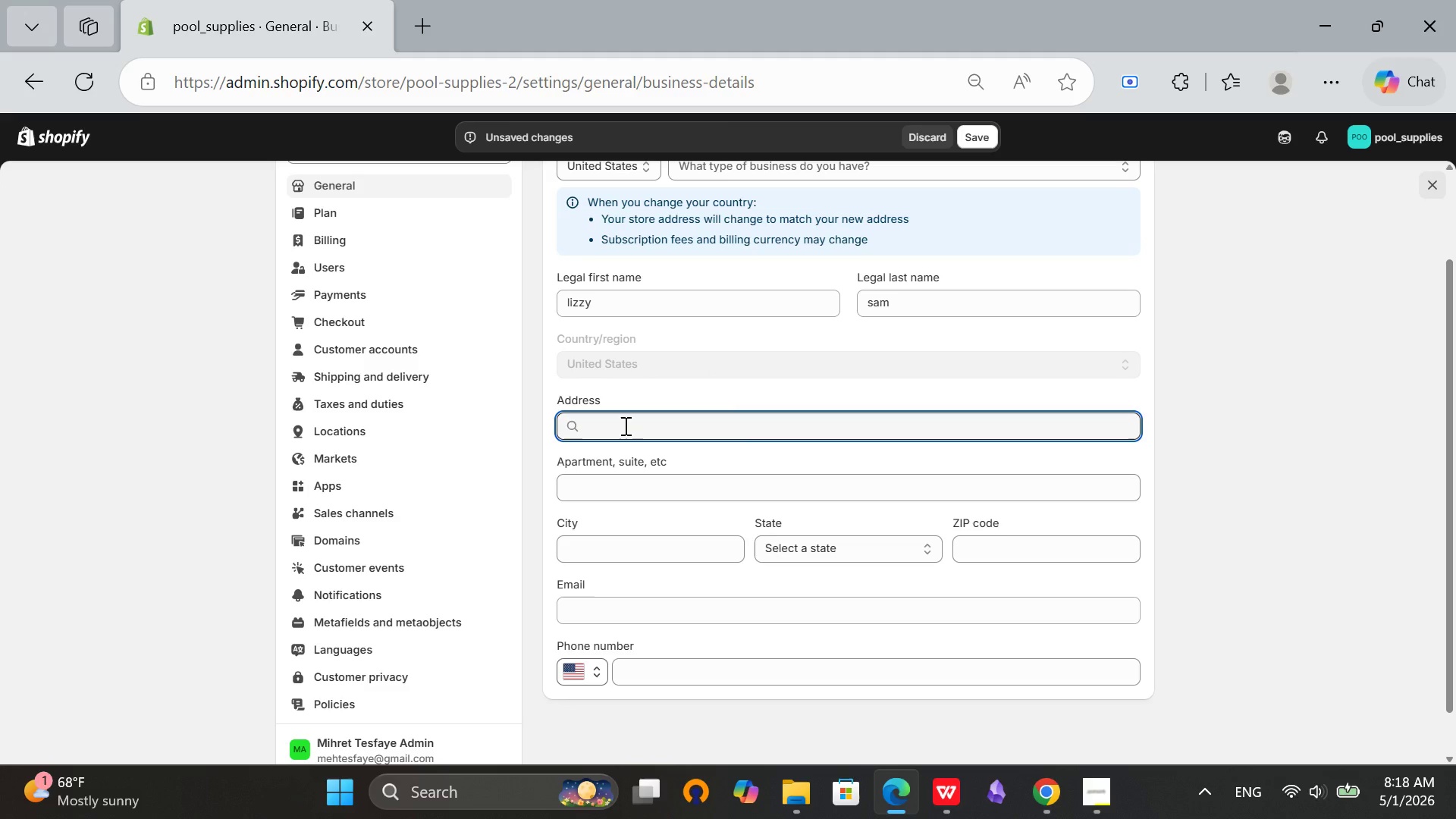 
type(123 bever)
 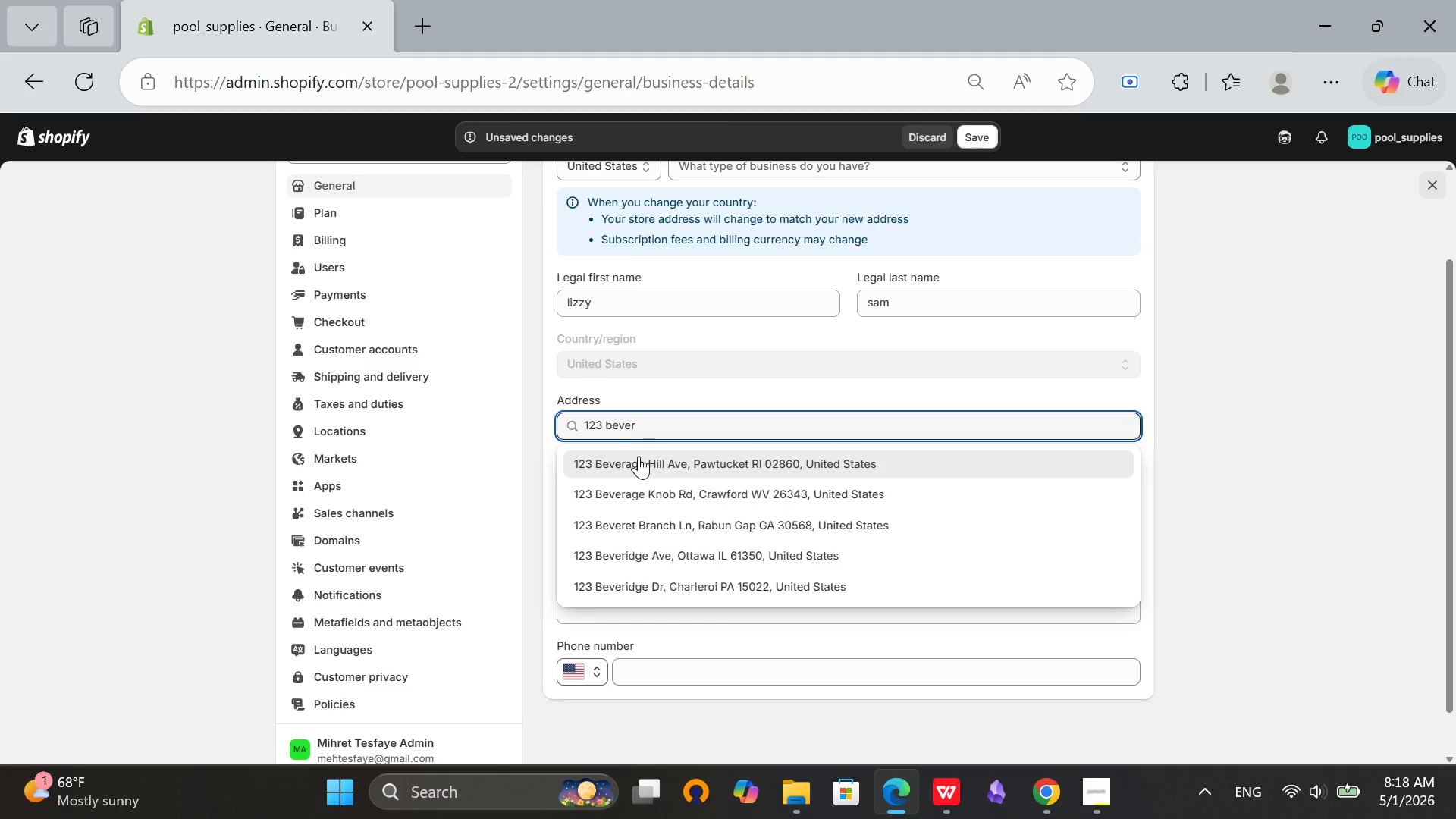 
left_click([639, 456])
 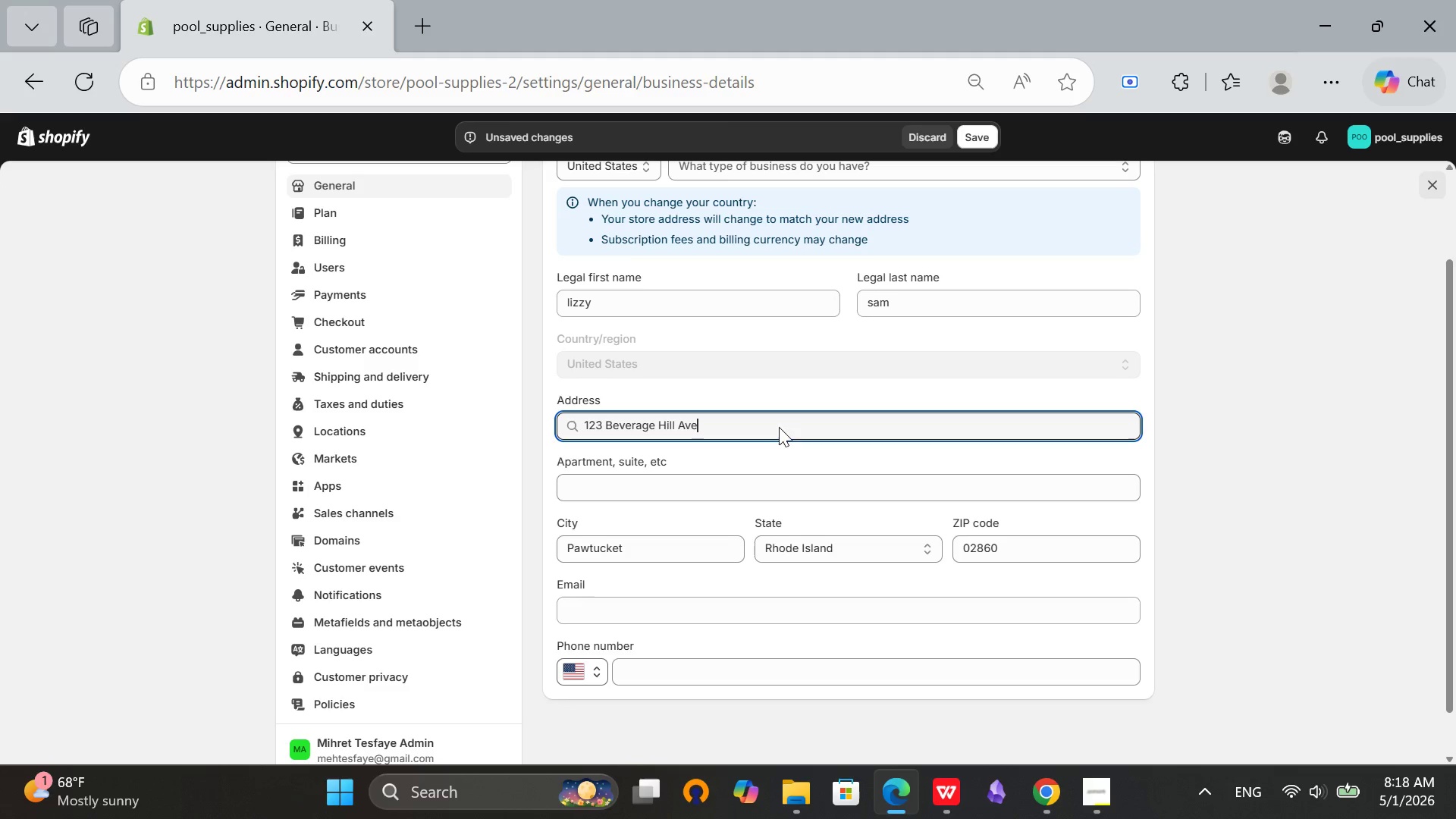 
scroll: coordinate [717, 611], scroll_direction: down, amount: 2.0
 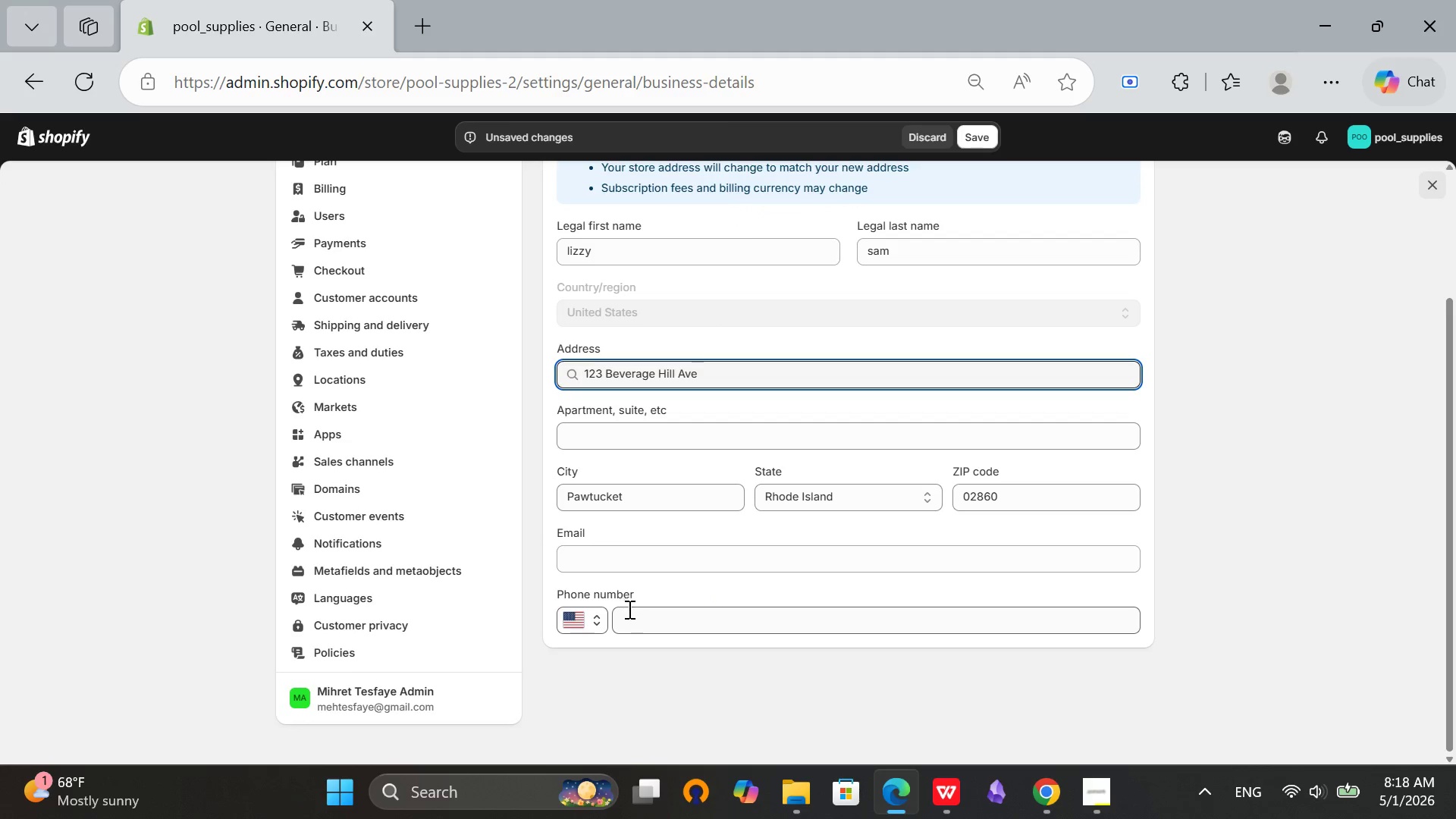 
left_click([655, 617])
 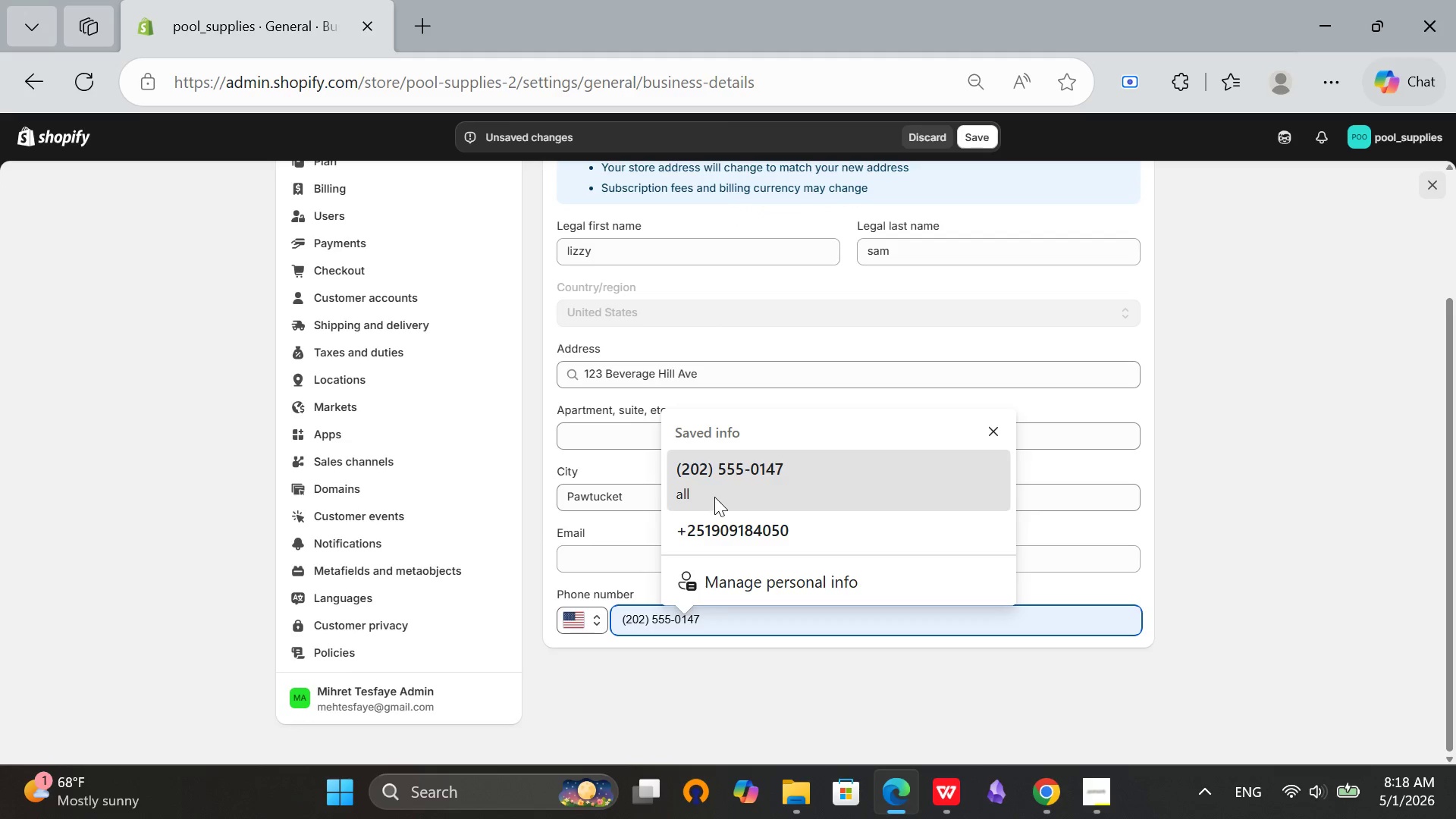 
left_click([717, 494])
 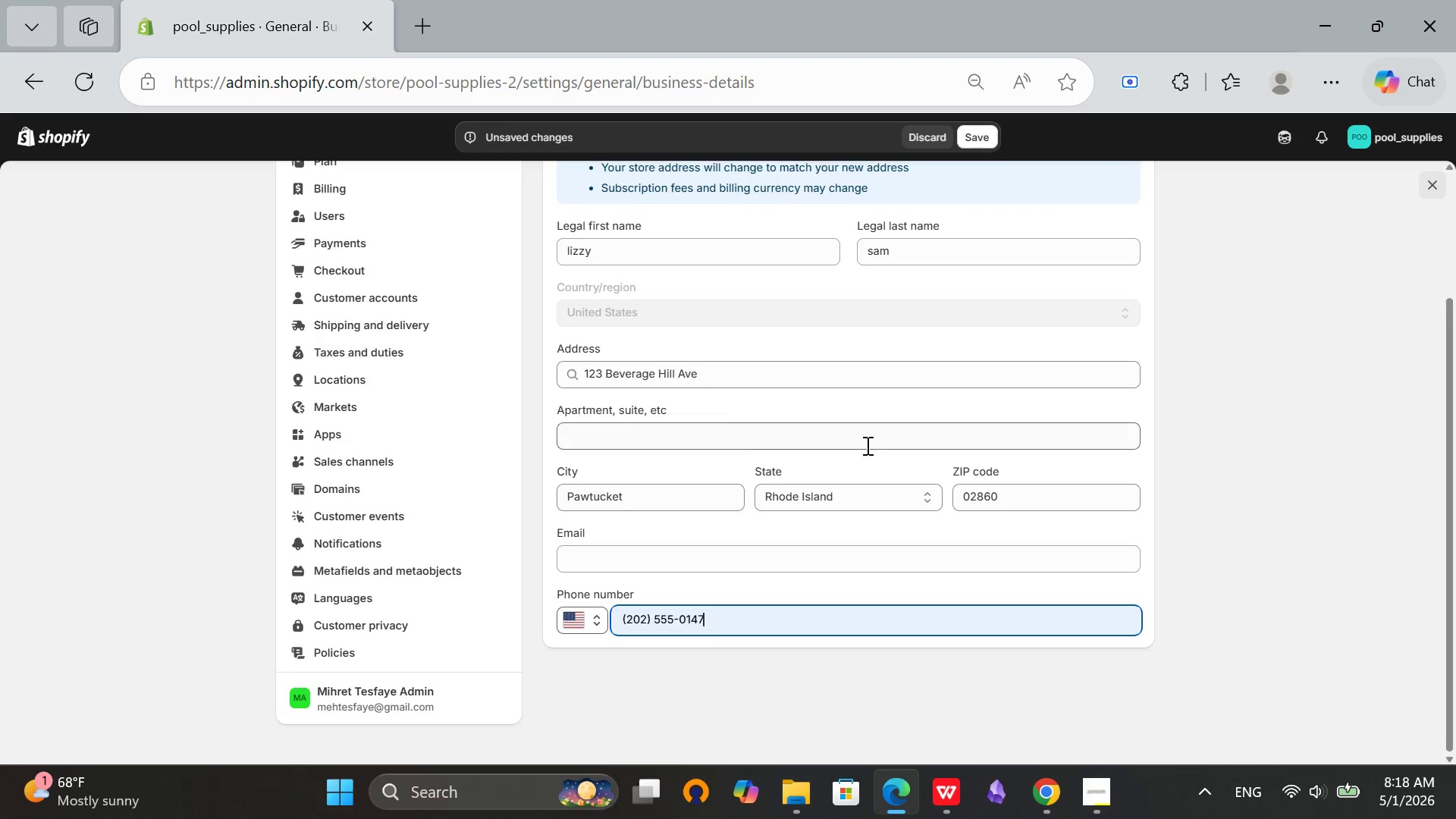 
scroll: coordinate [870, 443], scroll_direction: up, amount: 5.0
 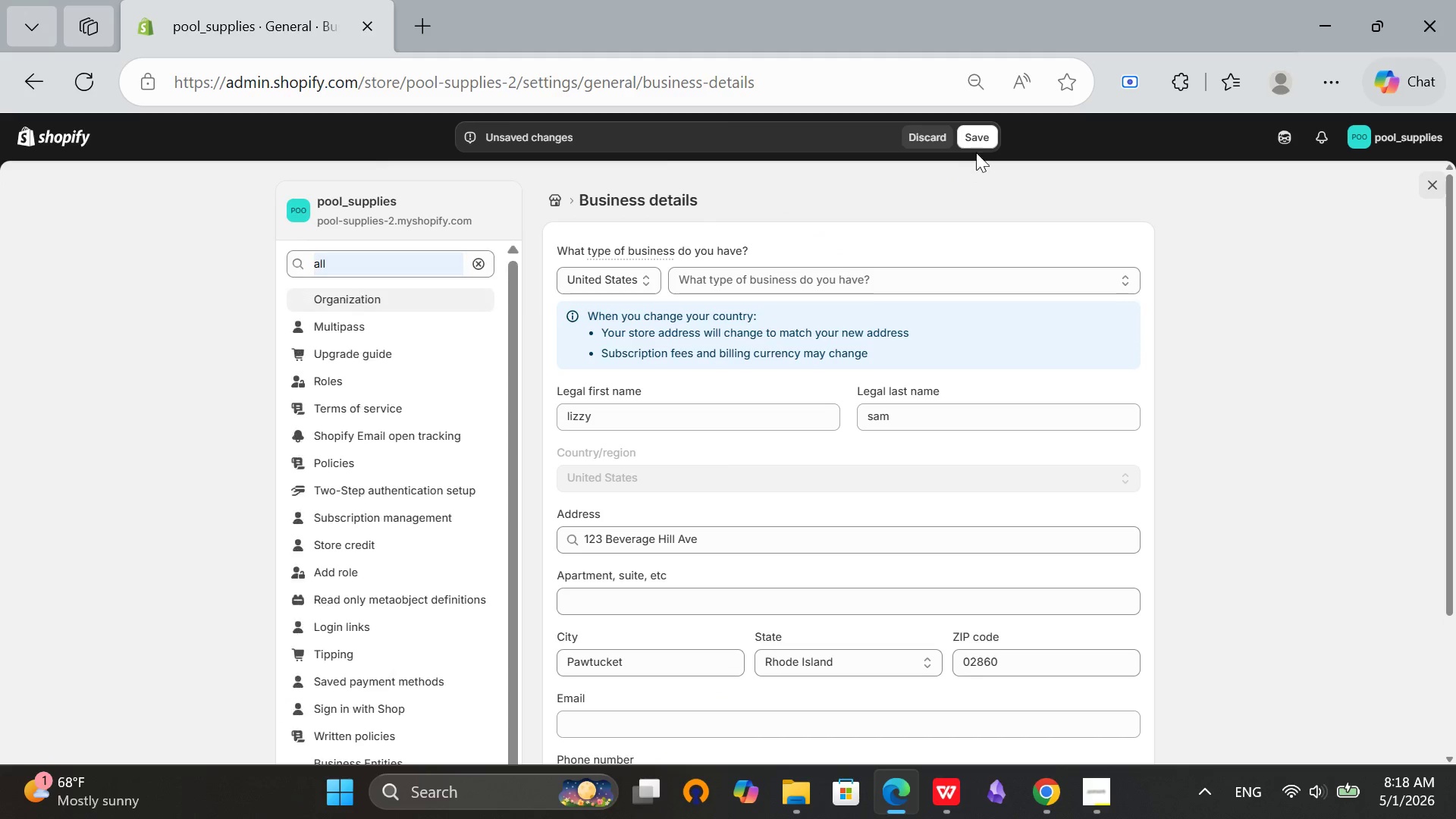 
left_click([973, 133])
 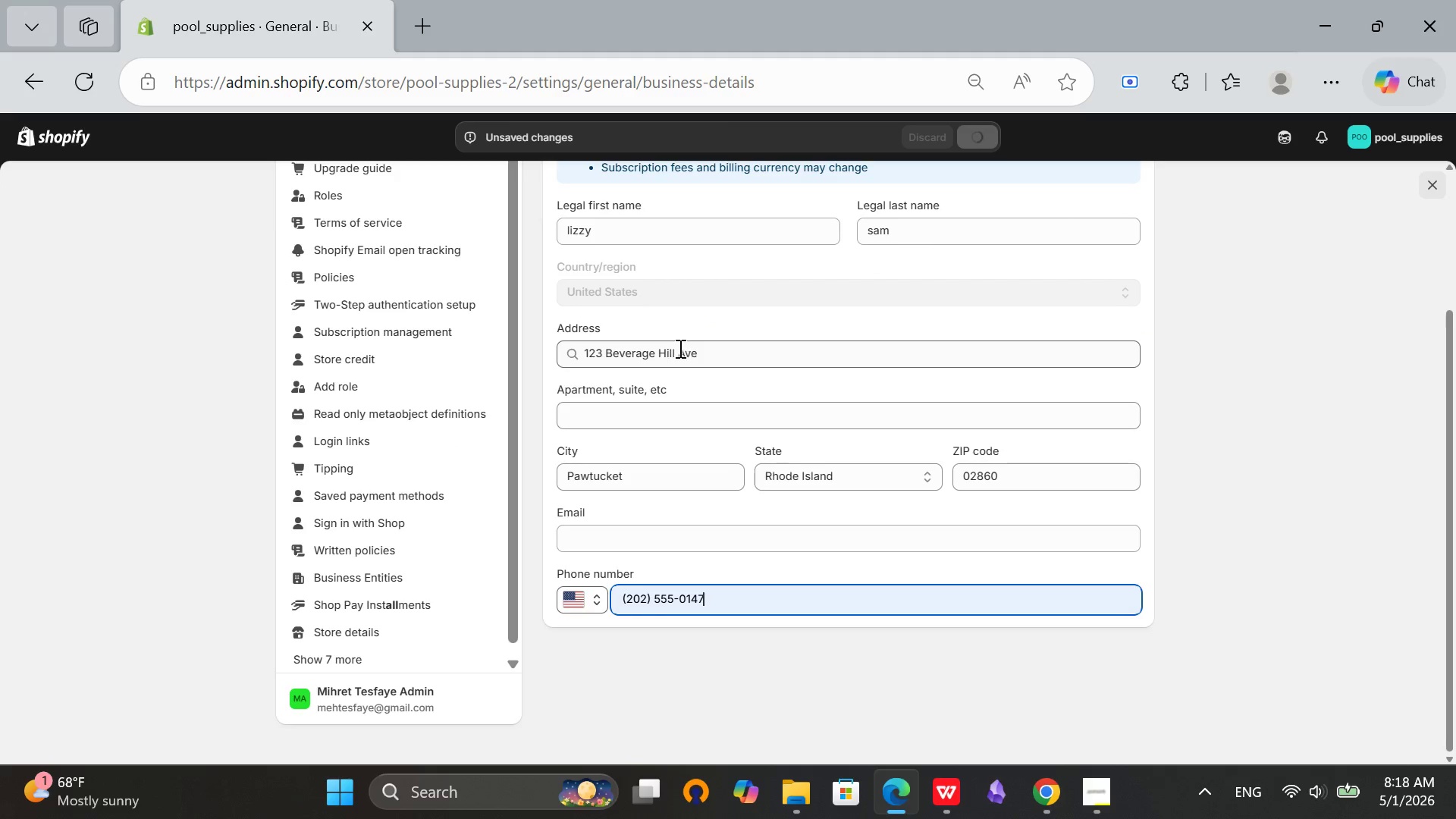 
scroll: coordinate [771, 534], scroll_direction: up, amount: 5.0
 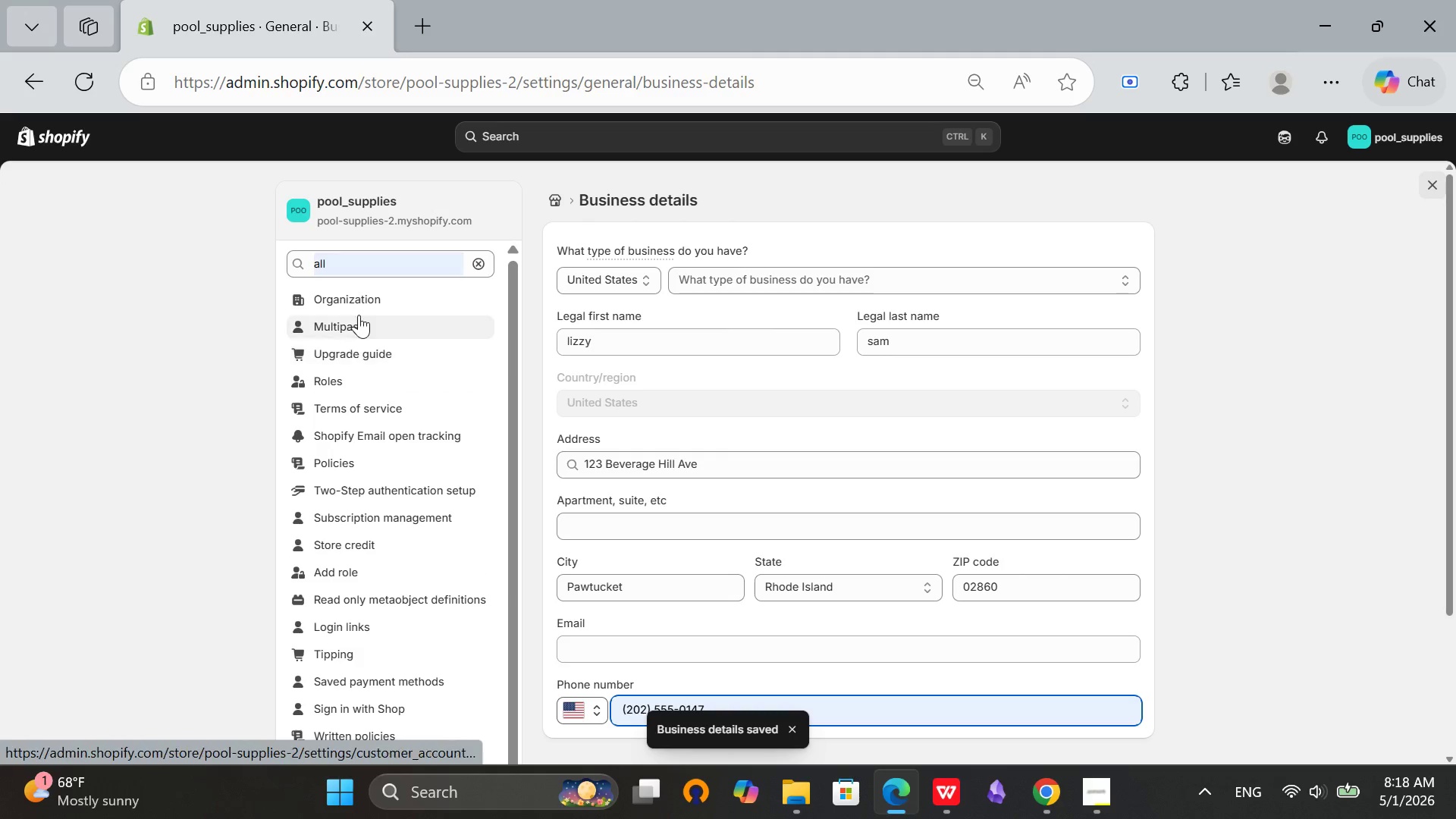 
scroll: coordinate [395, 701], scroll_direction: down, amount: 4.0
 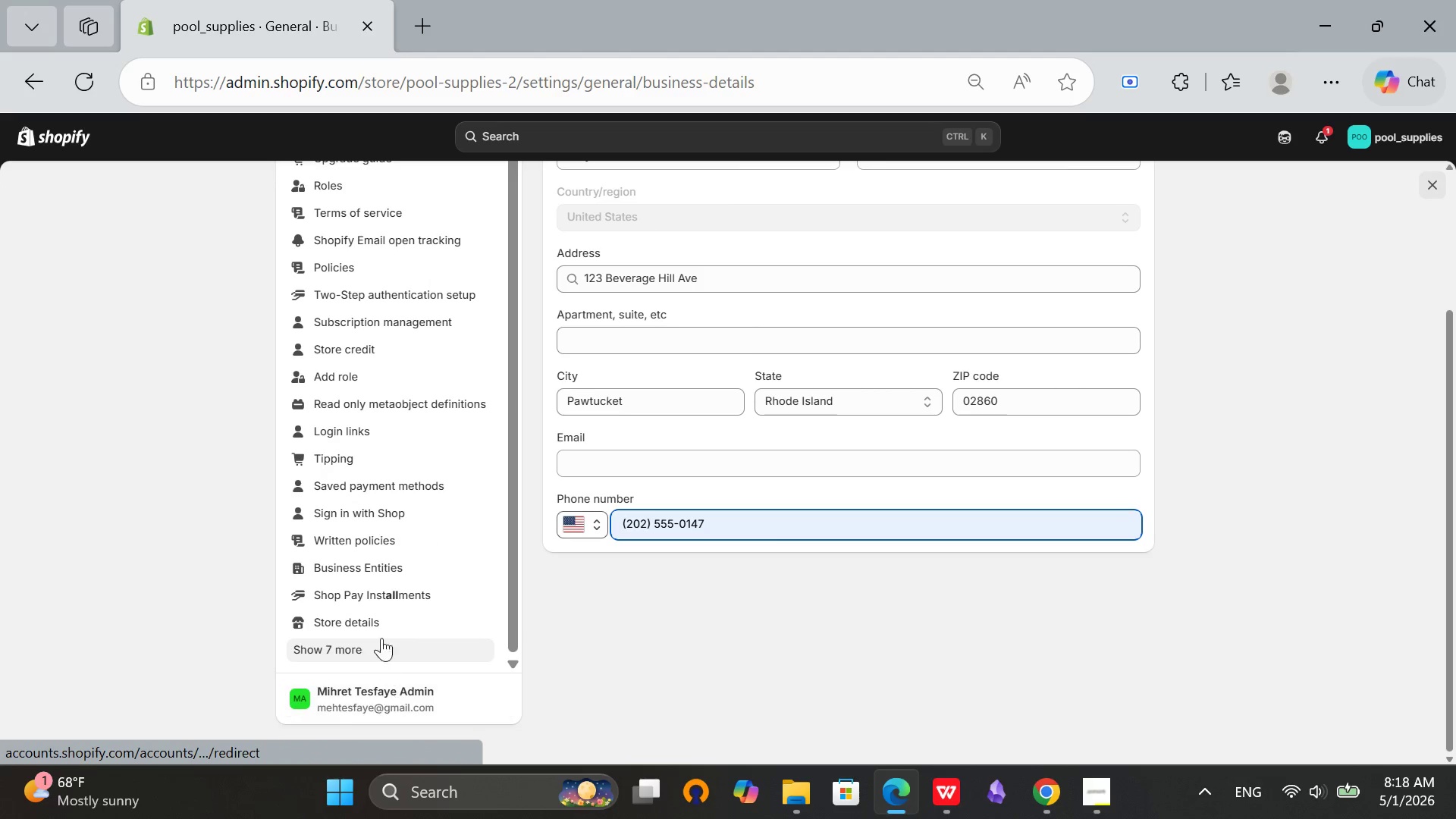 
scroll: coordinate [482, 435], scroll_direction: up, amount: 6.0
 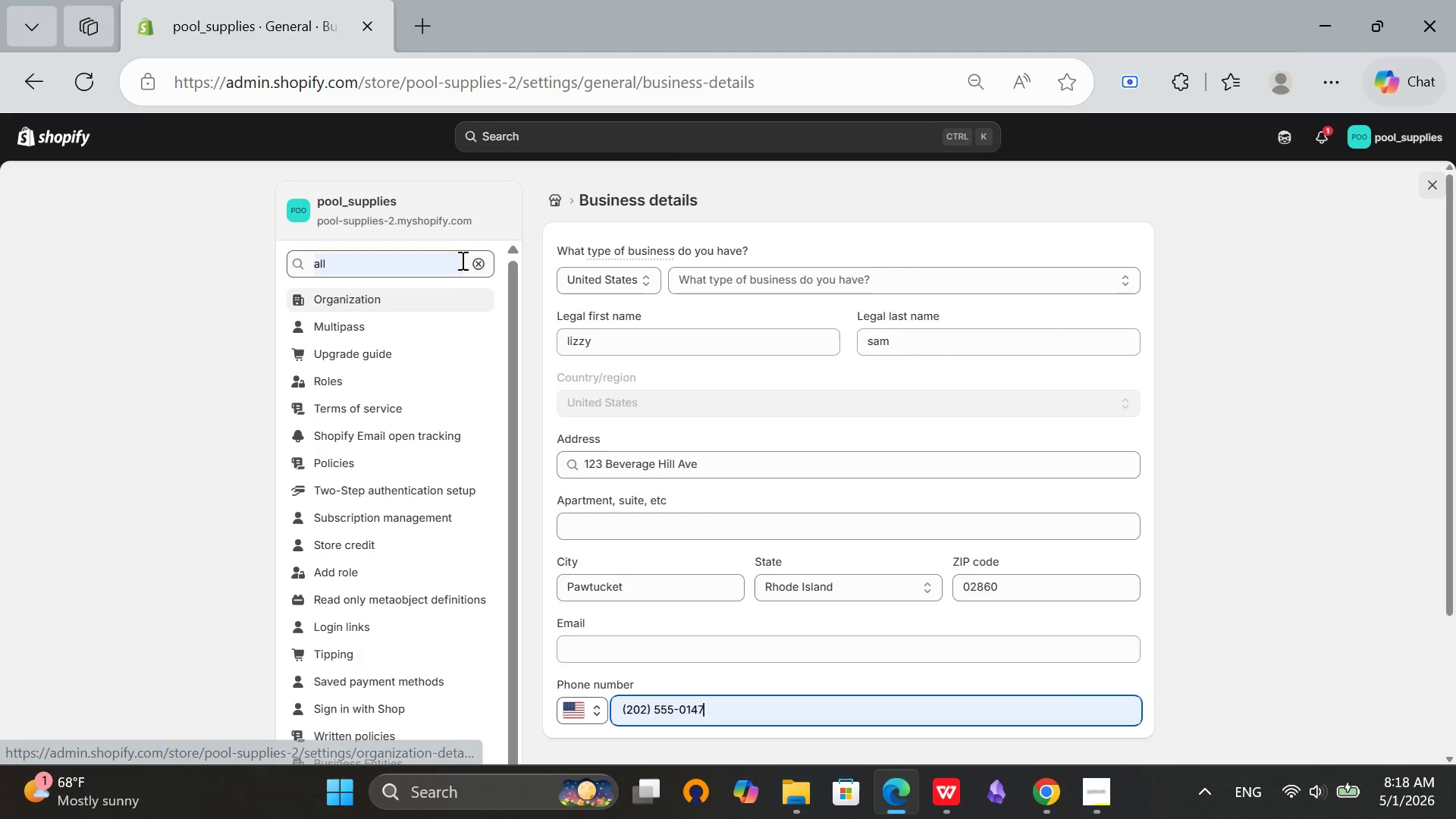 
left_click([479, 264])
 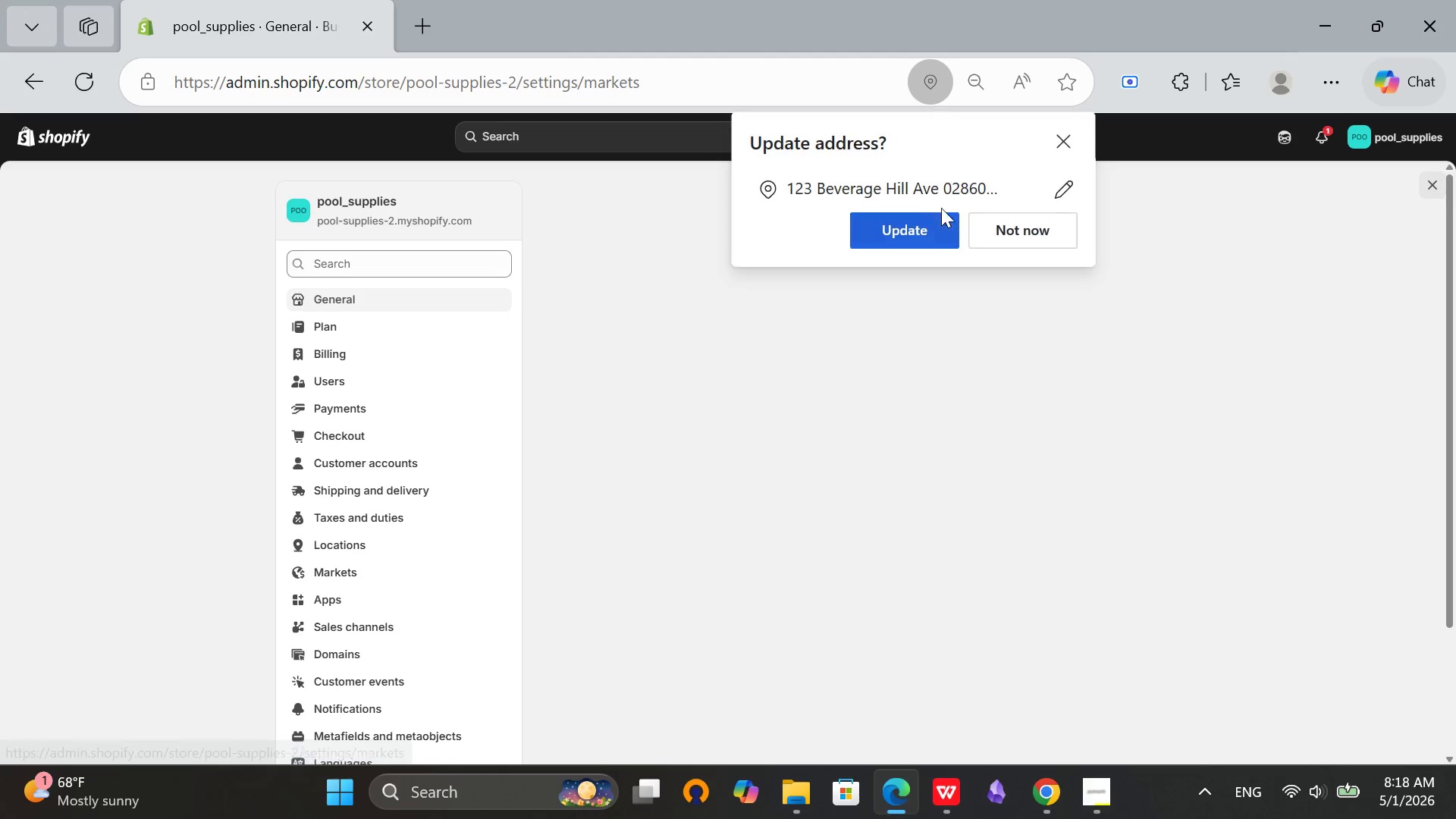 
left_click([1055, 147])
 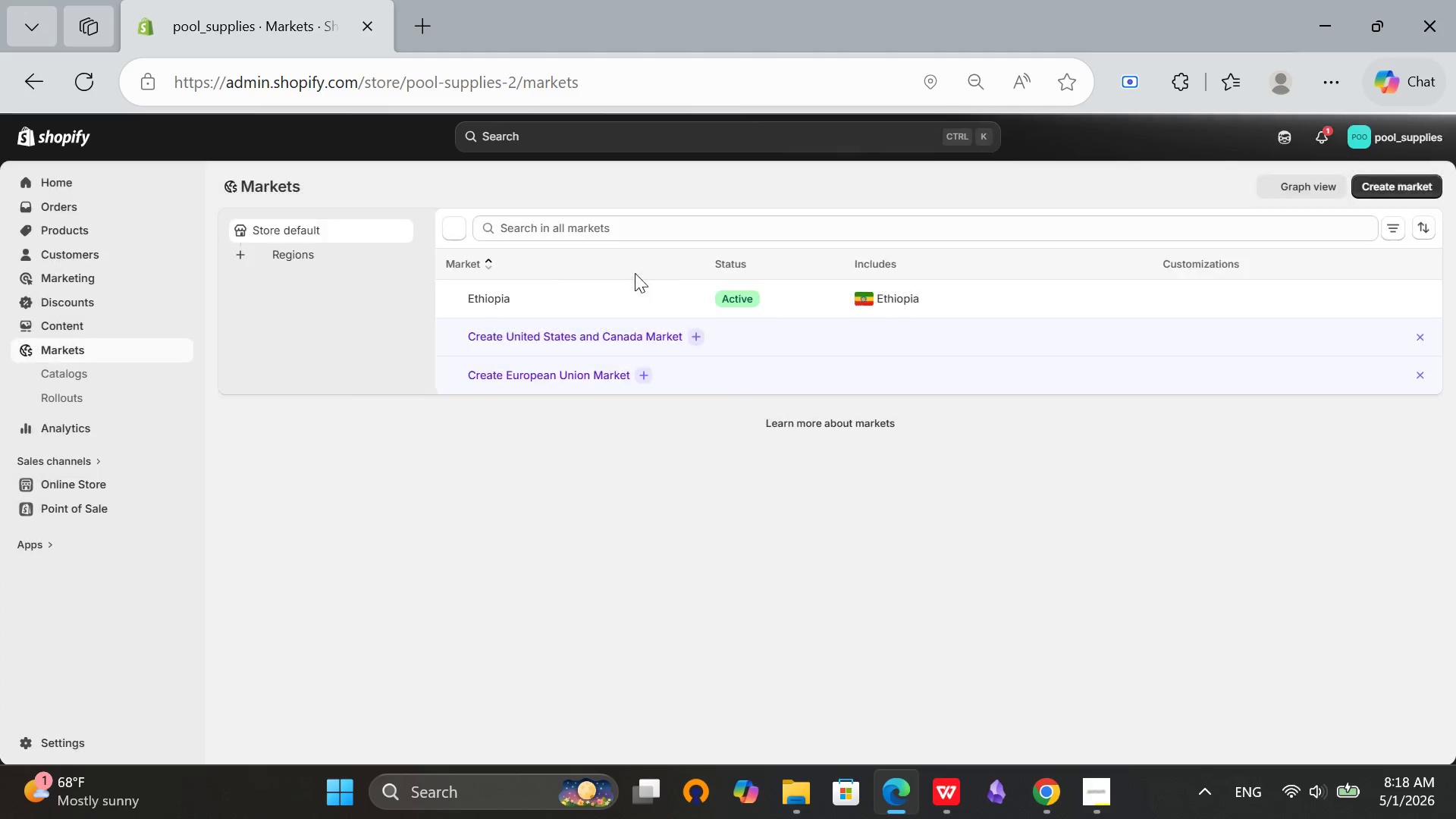 
left_click([739, 300])
 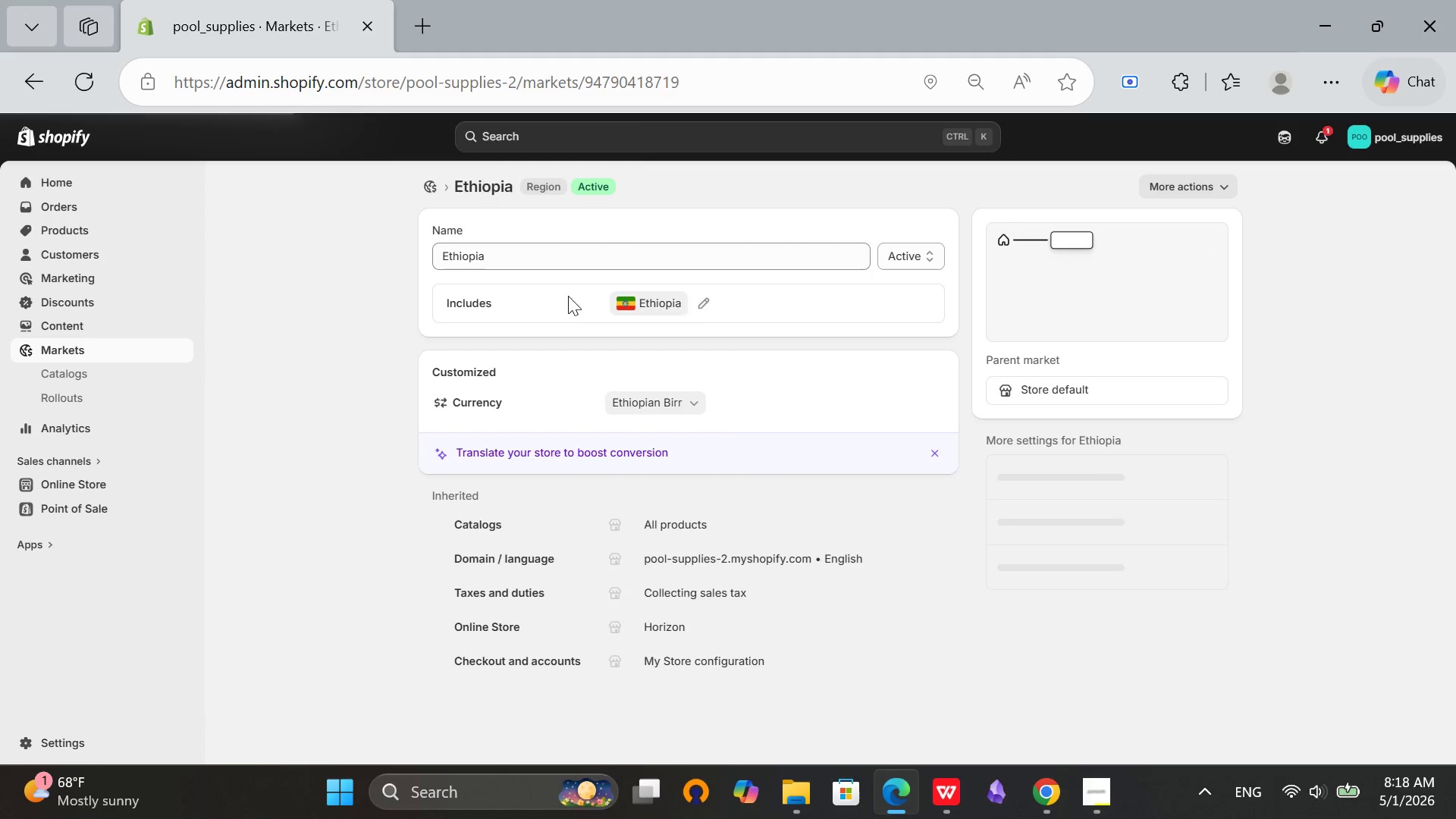 
left_click([700, 307])
 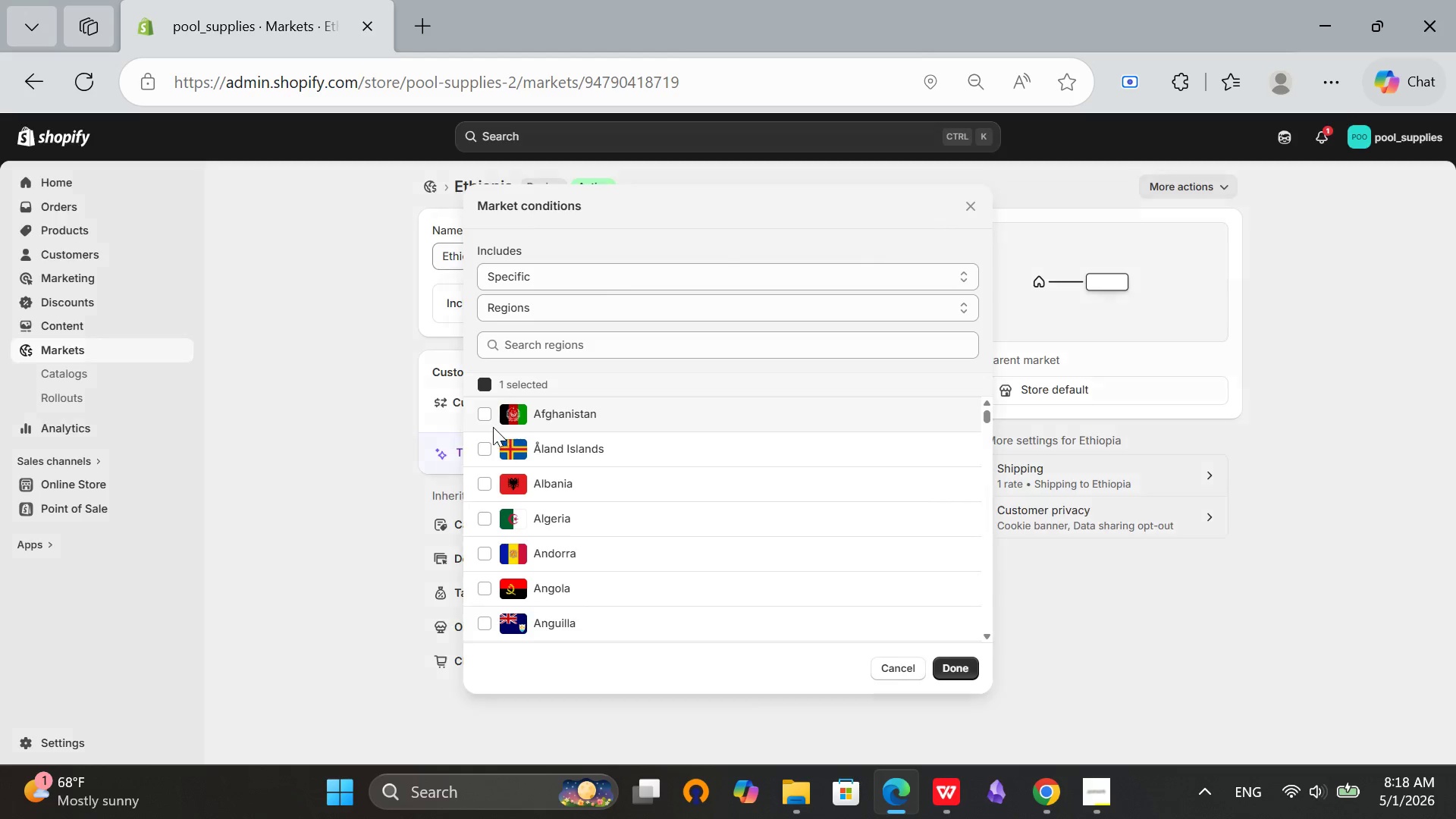 
left_click([485, 380])
 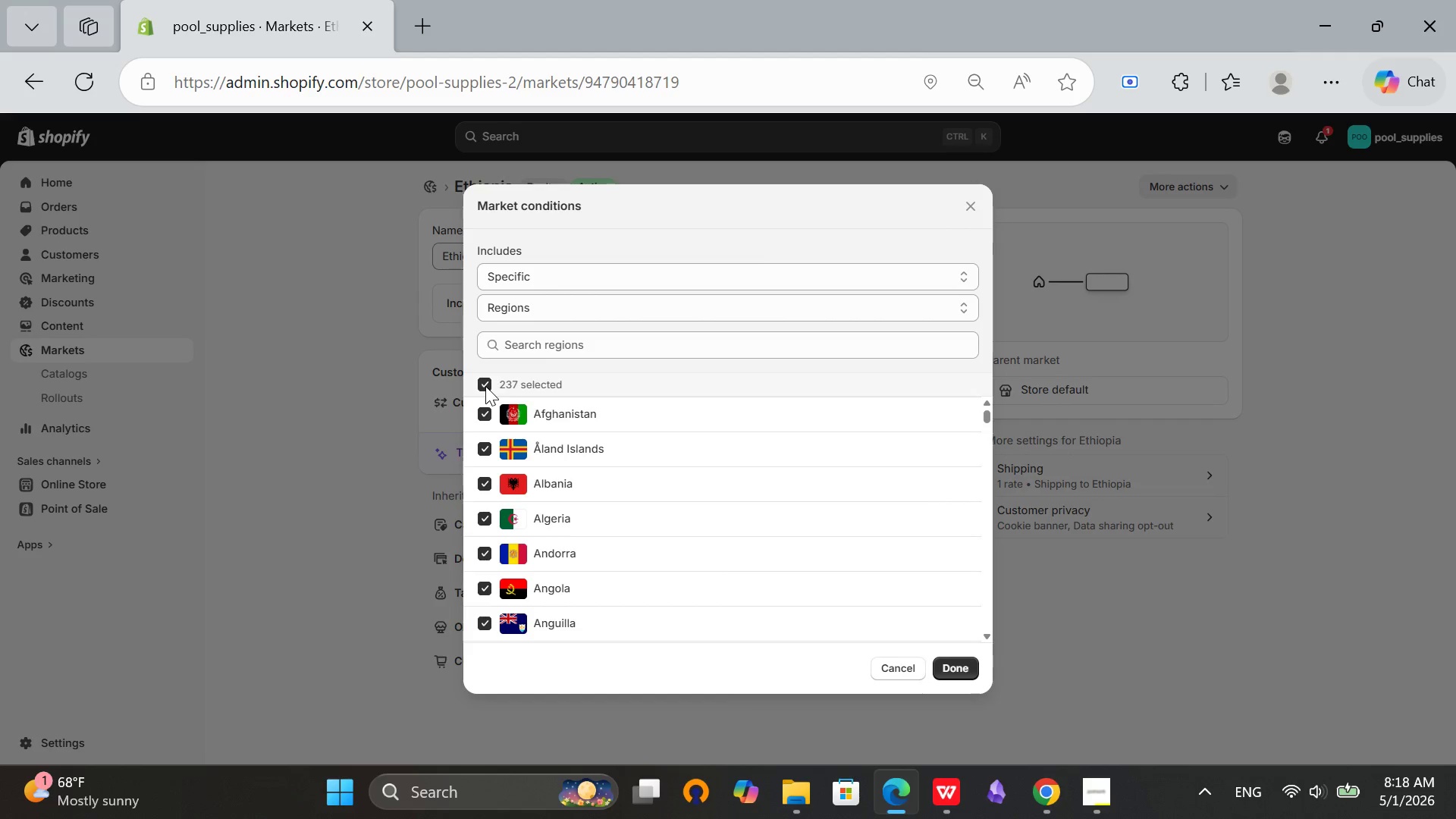 
left_click([483, 384])
 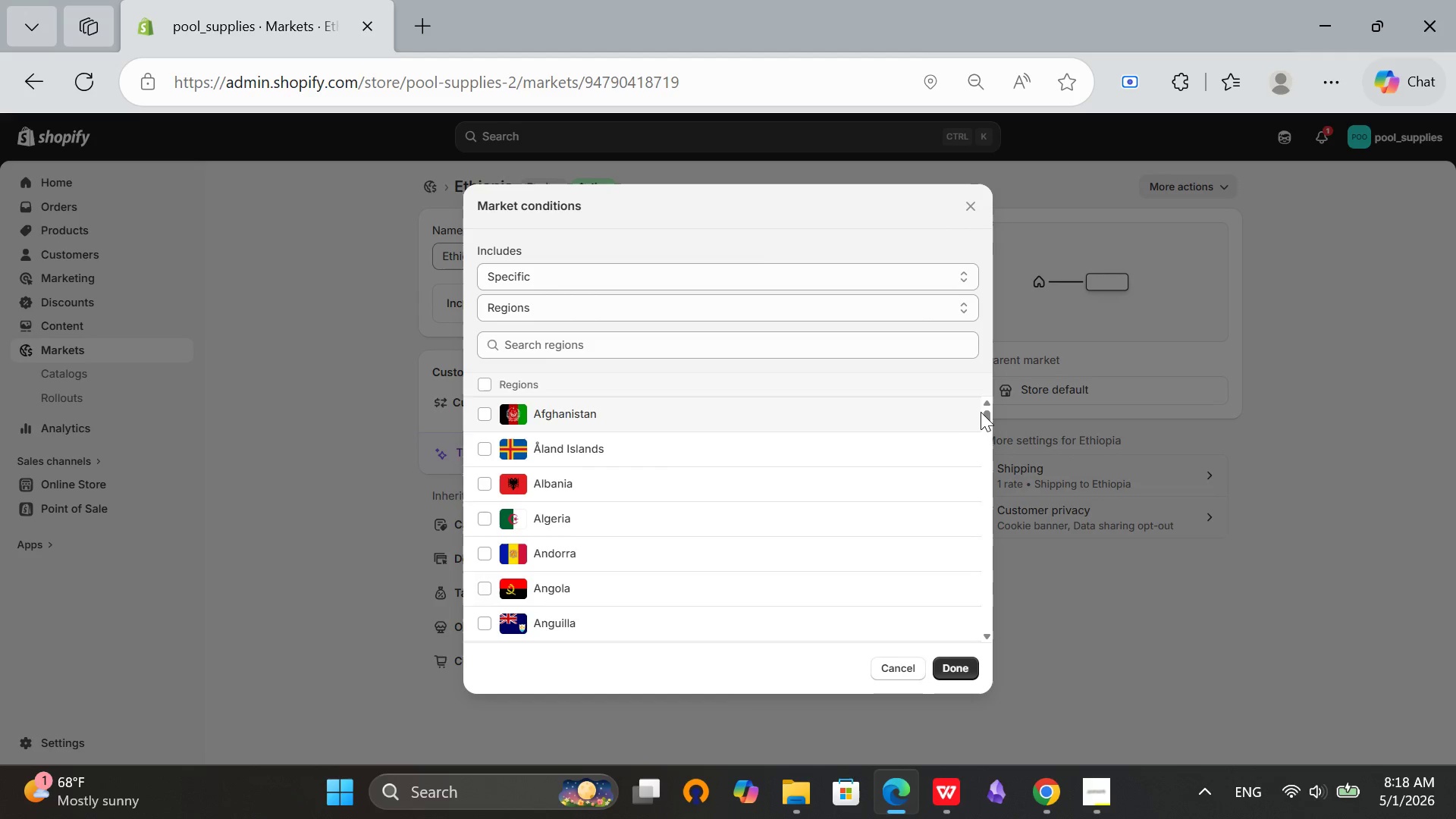 
left_click_drag(start_coordinate=[987, 414], to_coordinate=[1010, 656])
 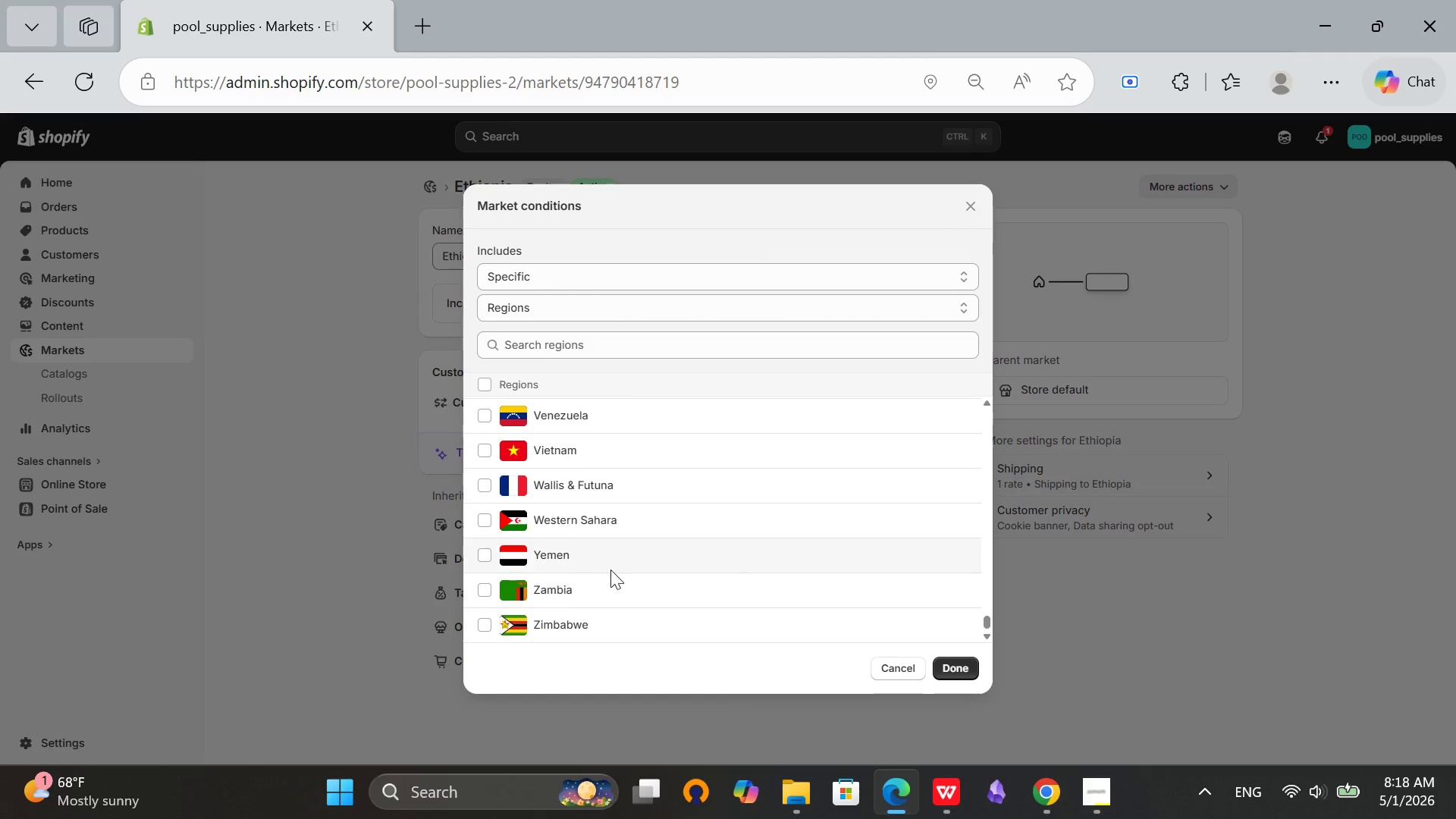 
scroll: coordinate [601, 561], scroll_direction: up, amount: 2.0
 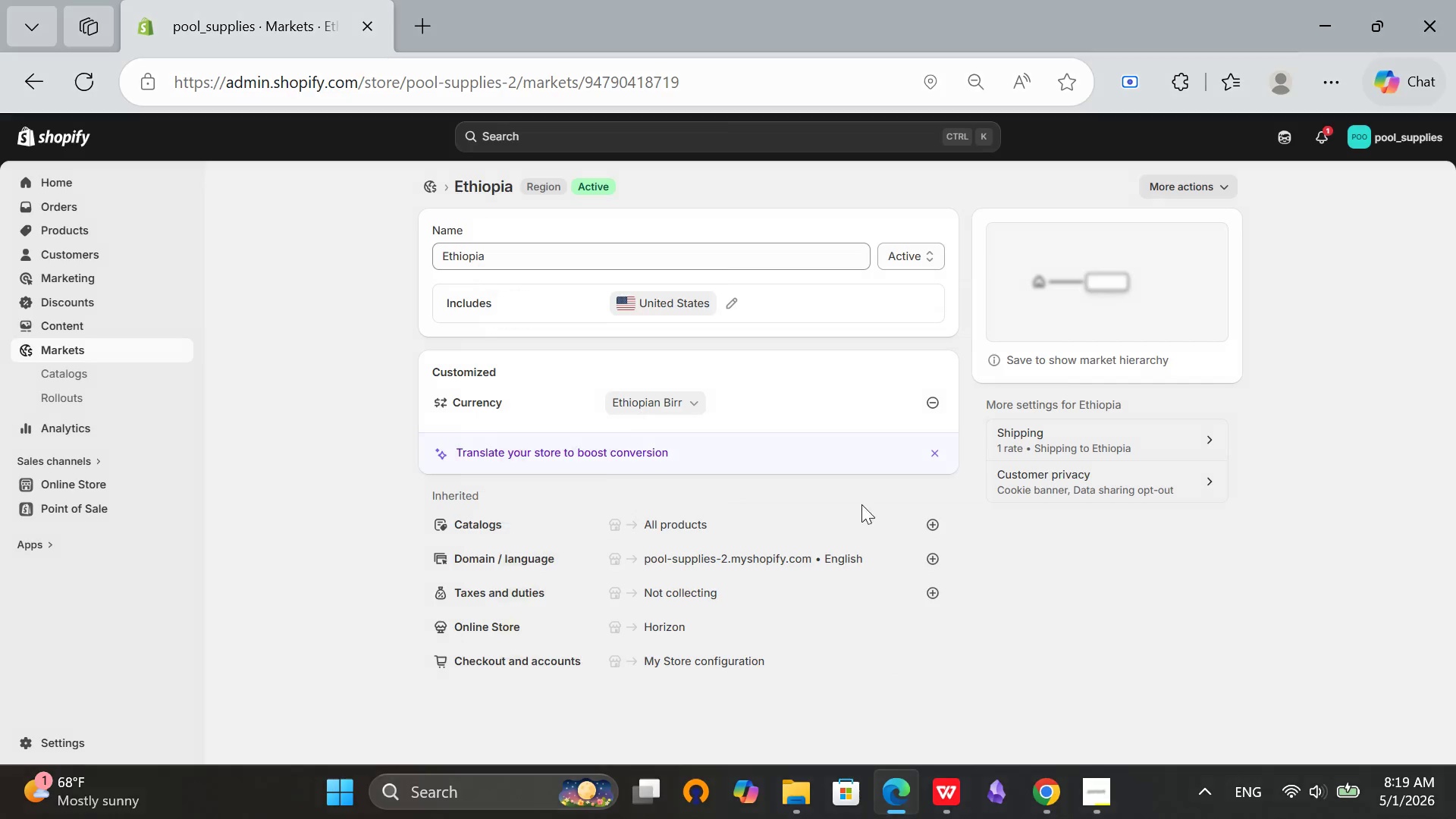 
left_click([583, 250])
 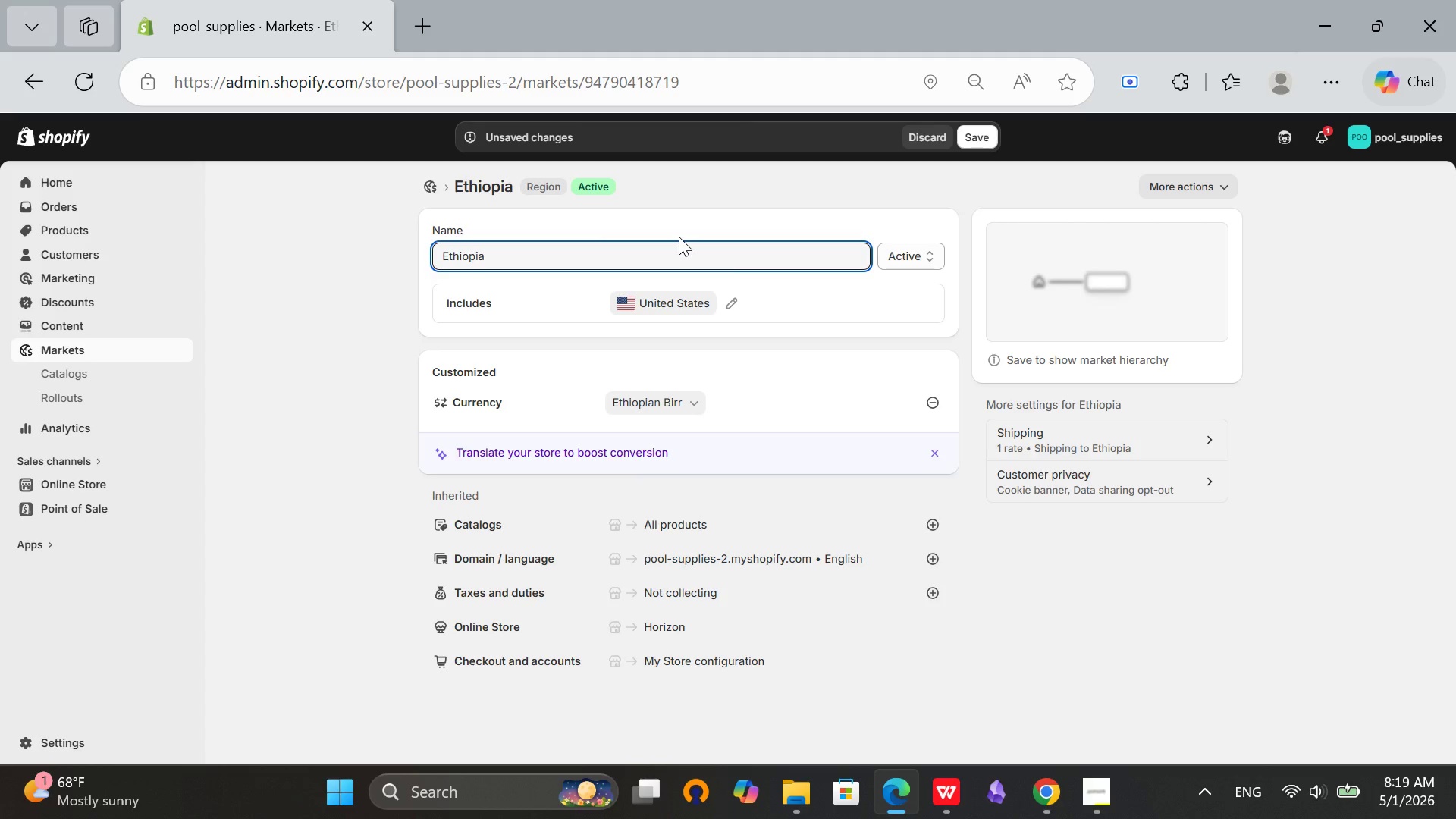 
hold_key(key=Backspace, duration=1.09)
 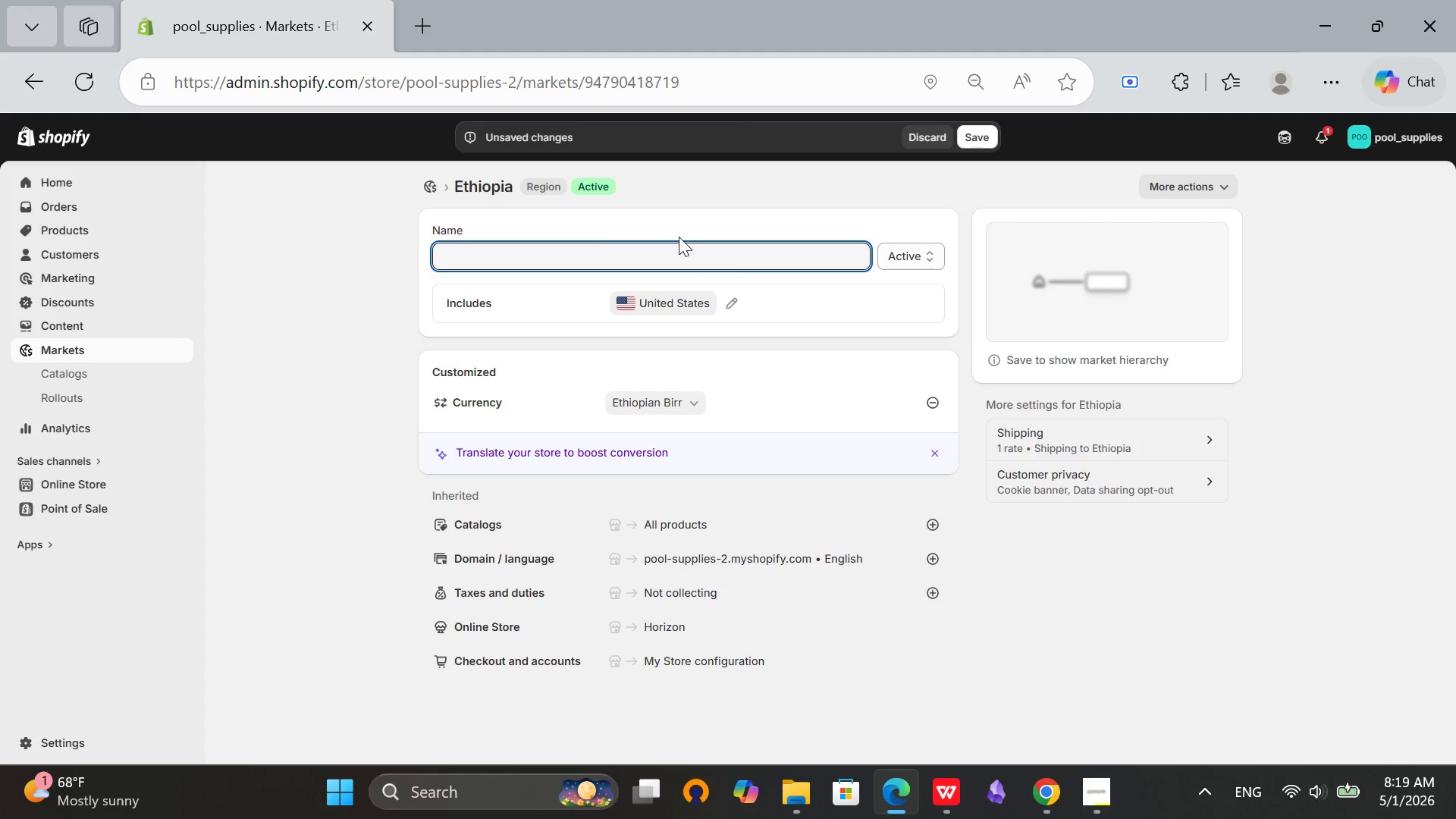 
type(United States)
 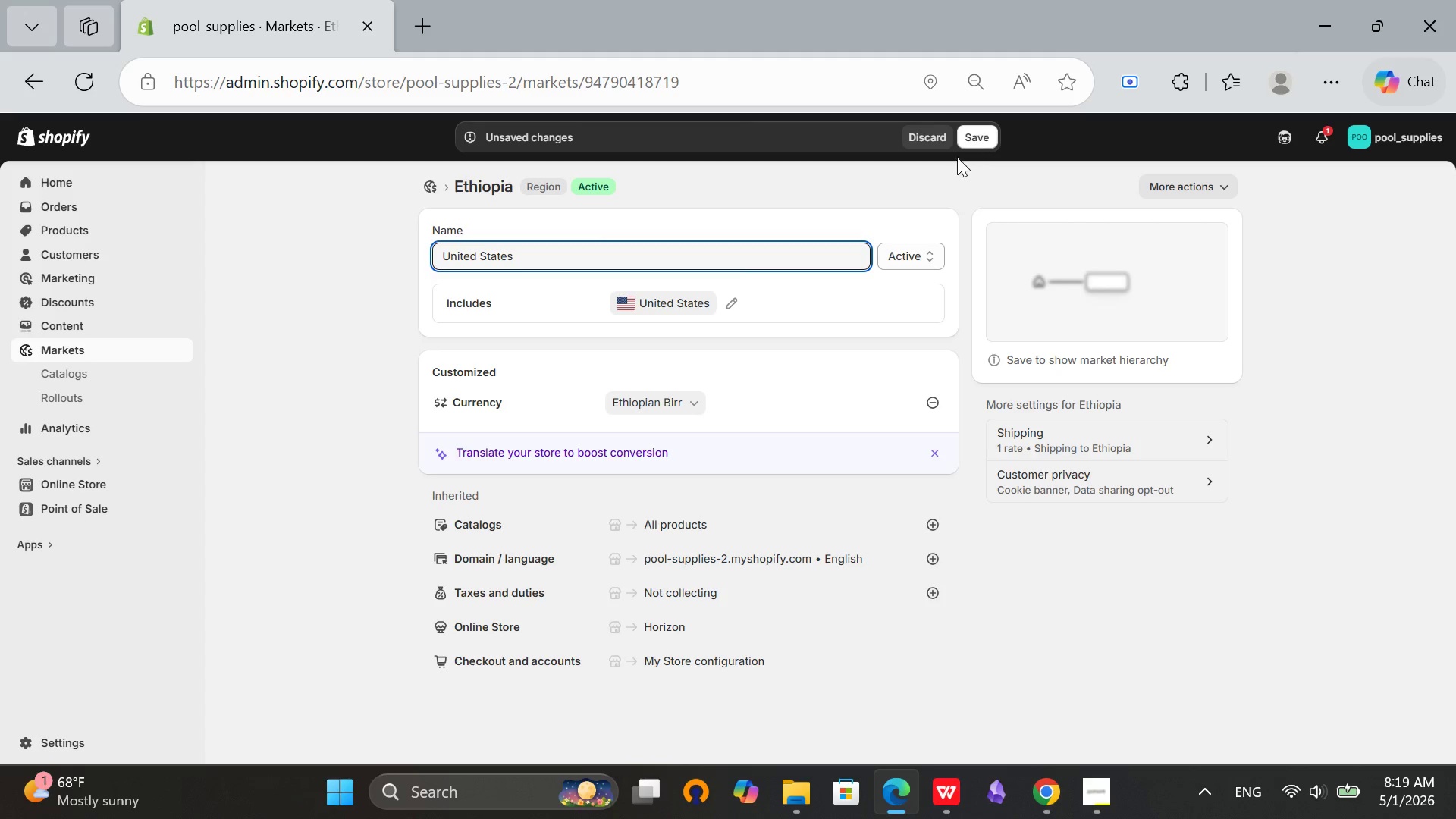 
left_click([974, 140])
 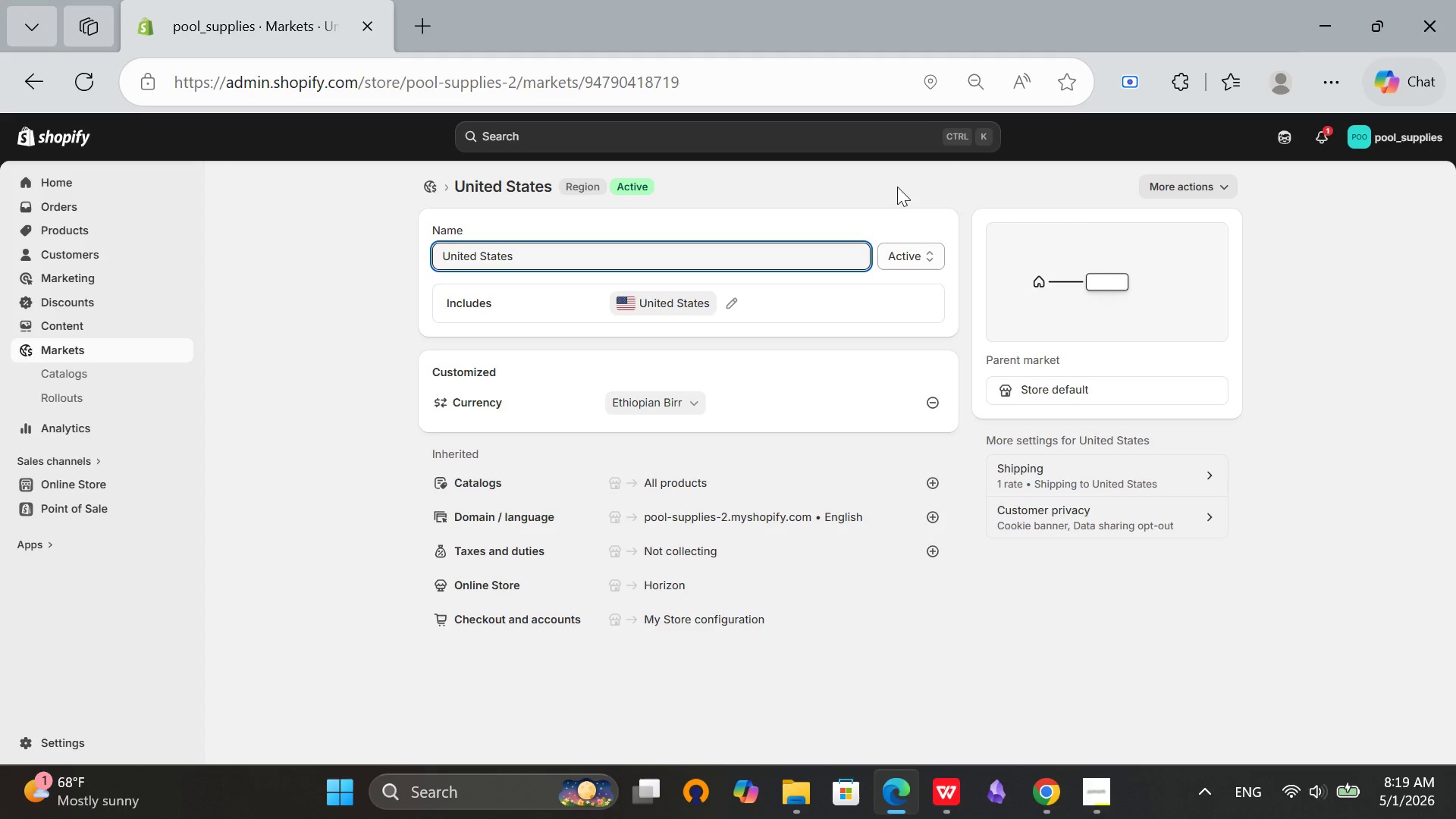 
wait(6.08)
 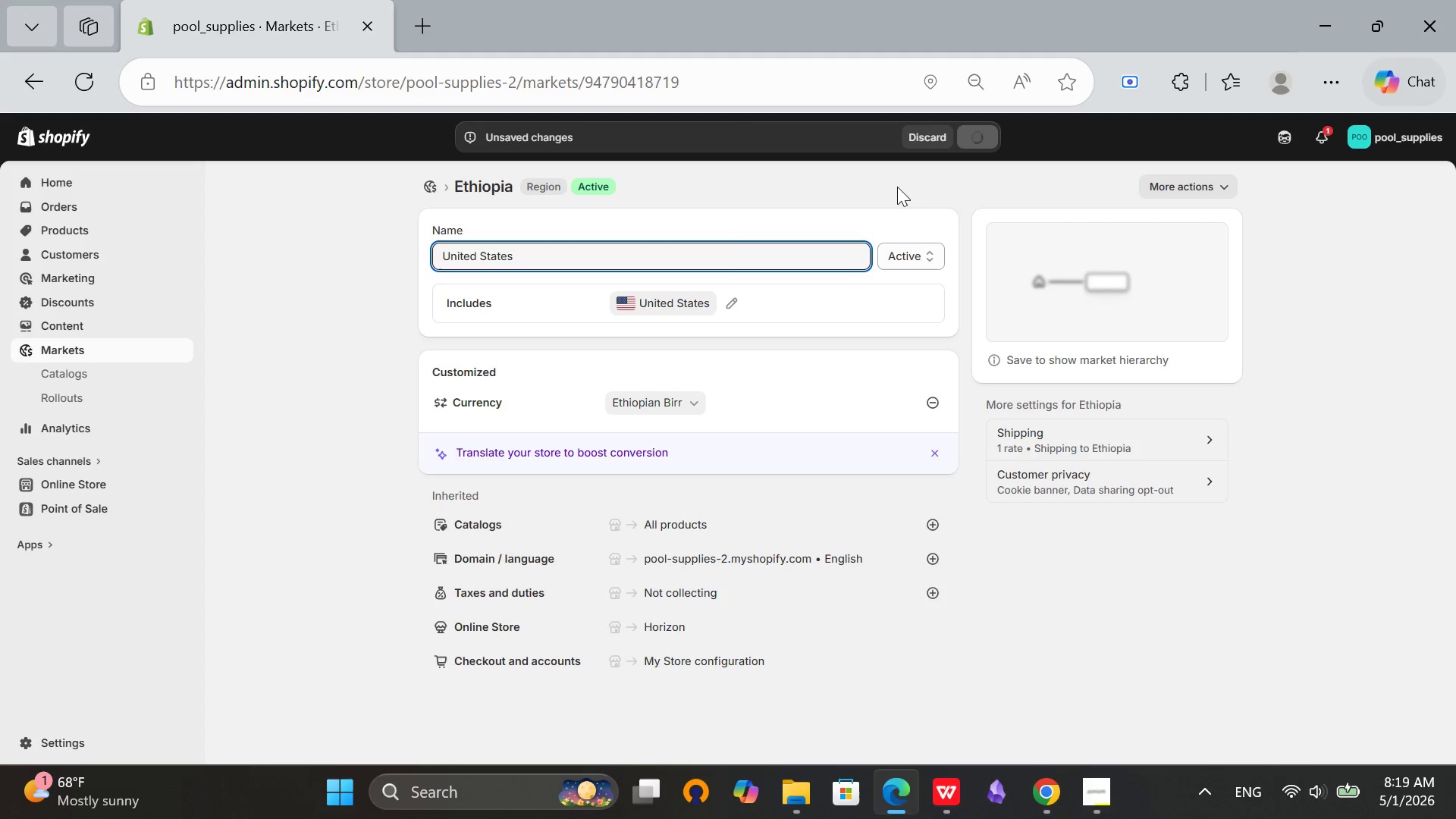 
scroll: coordinate [748, 257], scroll_direction: up, amount: 2.0
 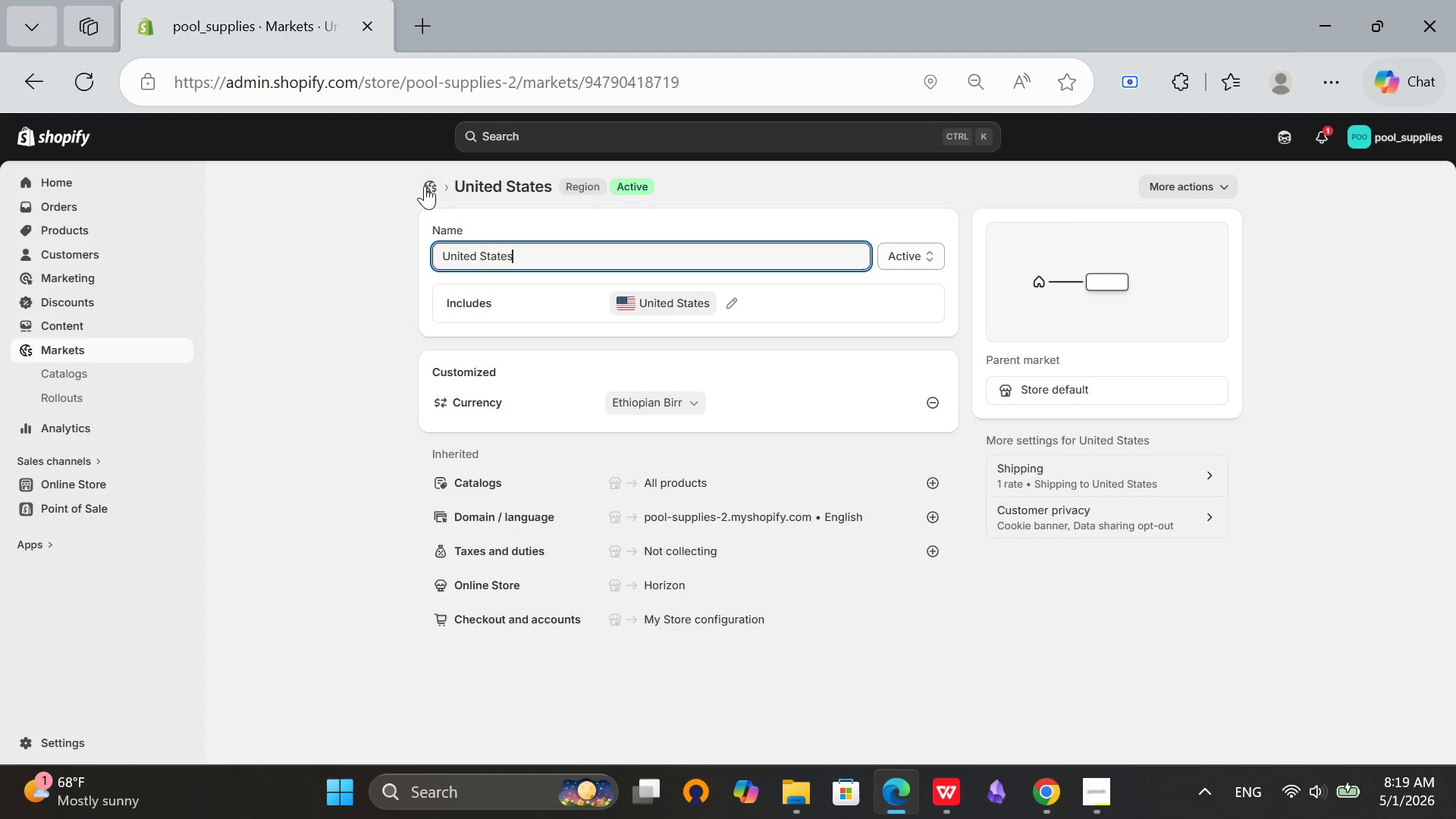 
left_click([425, 186])
 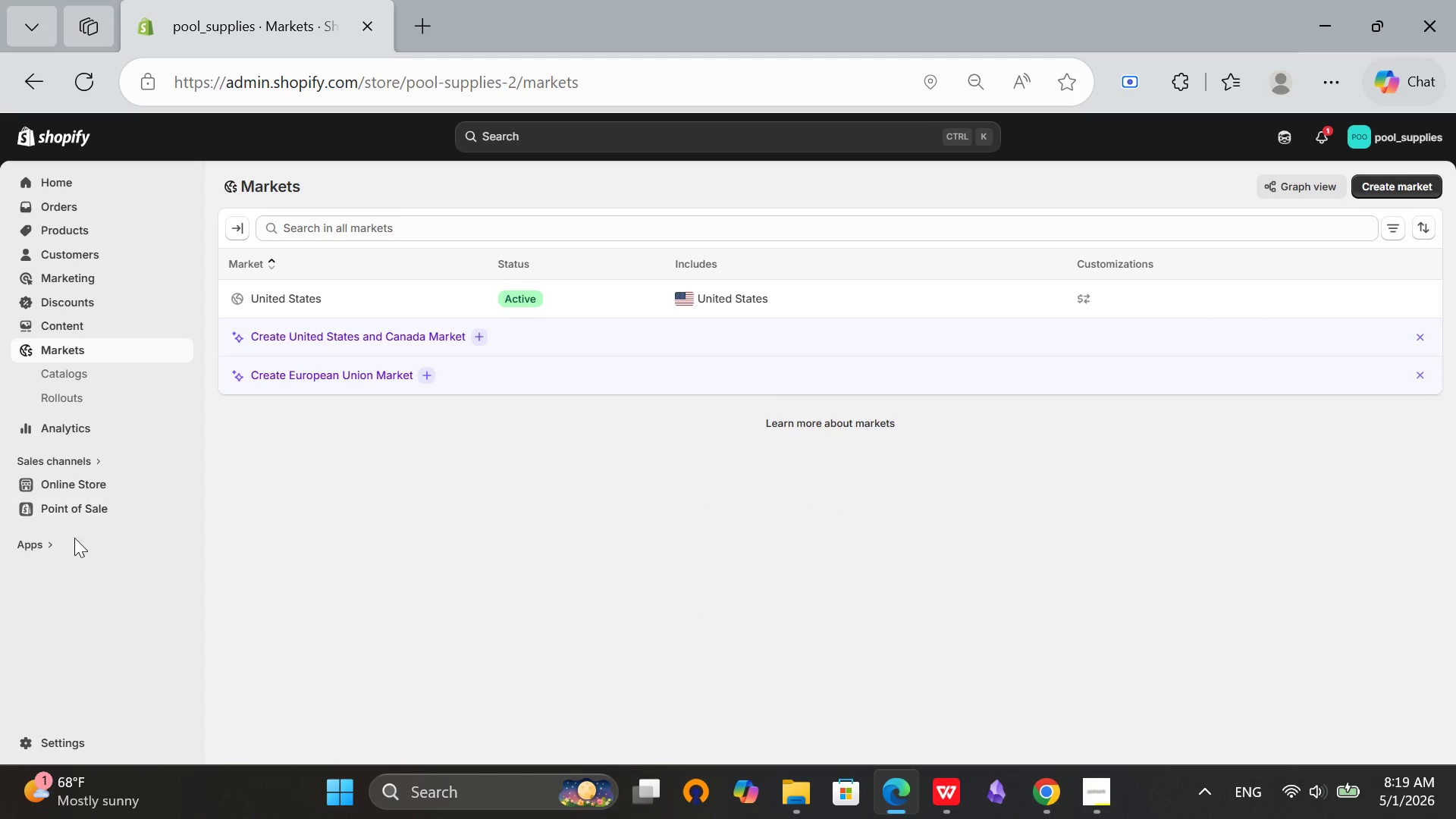 
double_click([84, 742])
 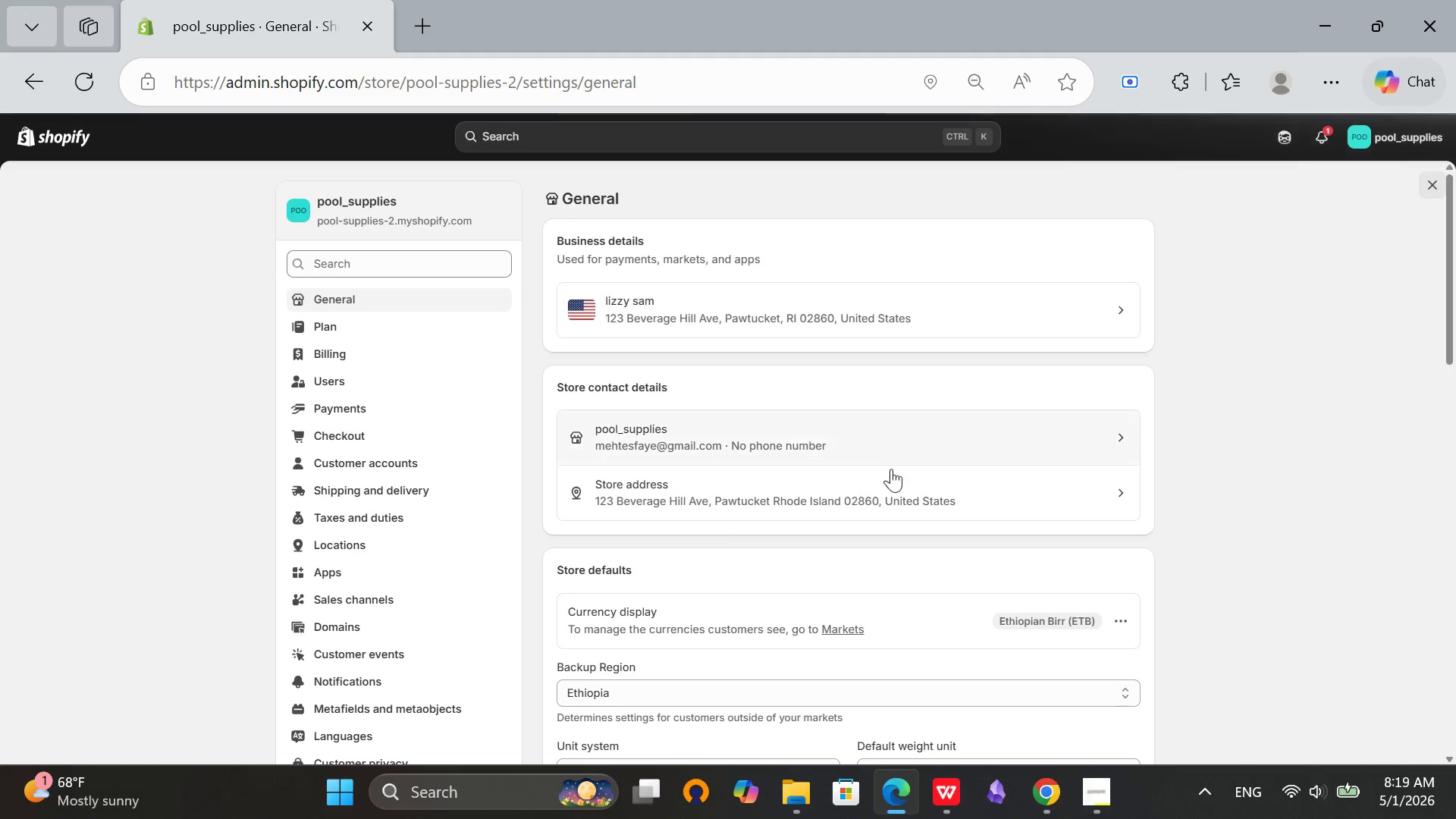 
left_click([1114, 628])
 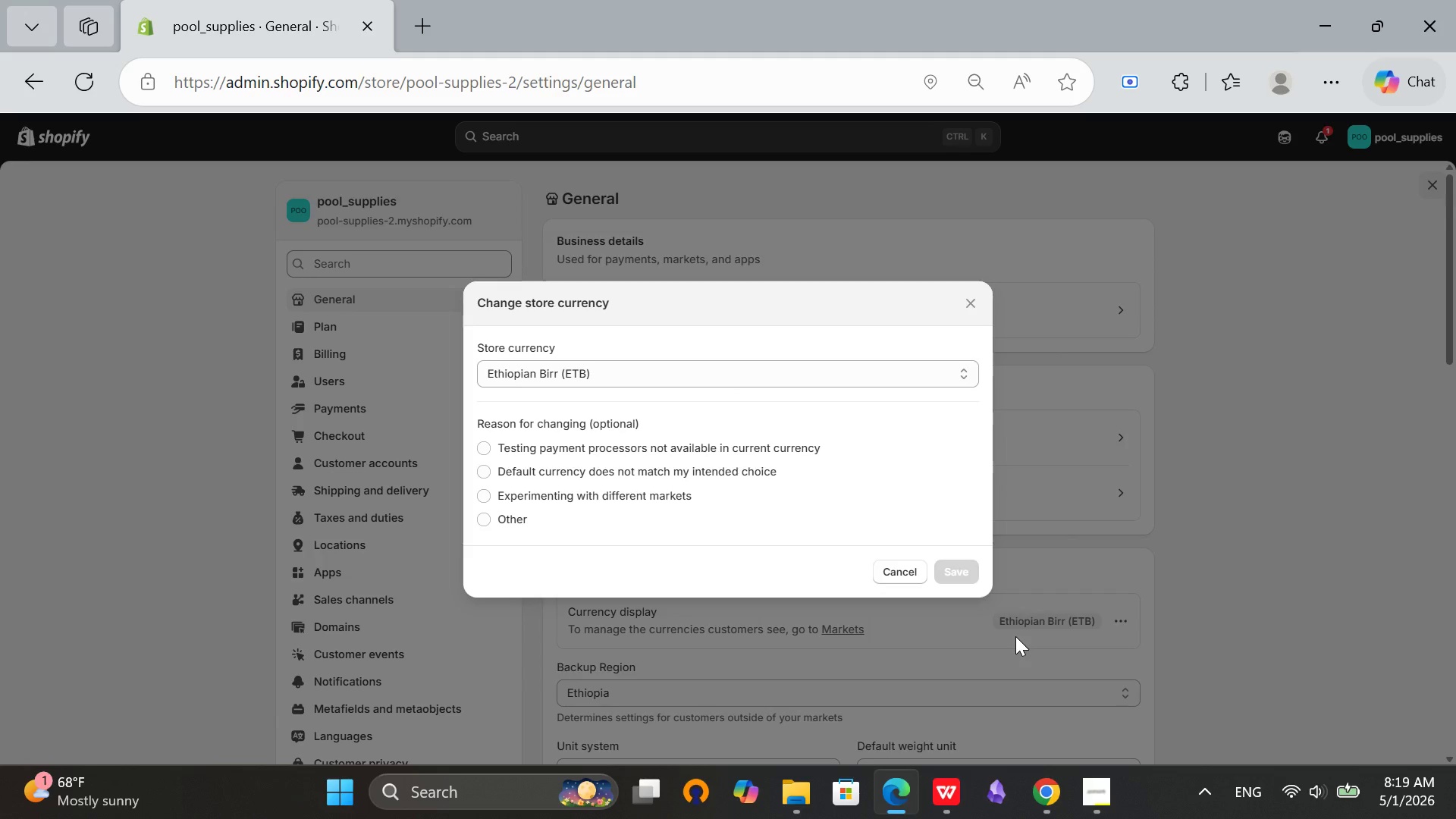 
wait(5.05)
 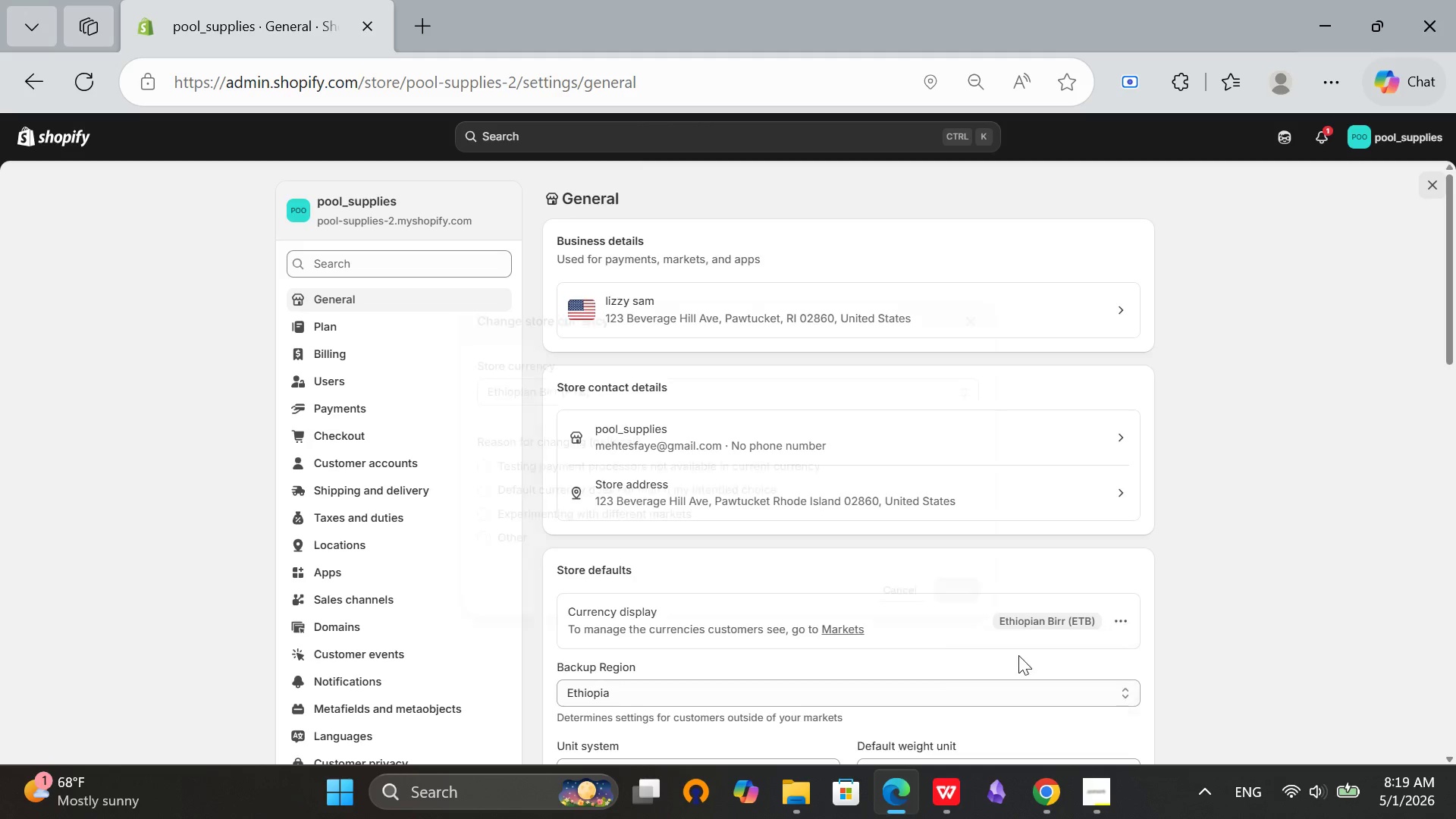 
left_click([883, 381])
 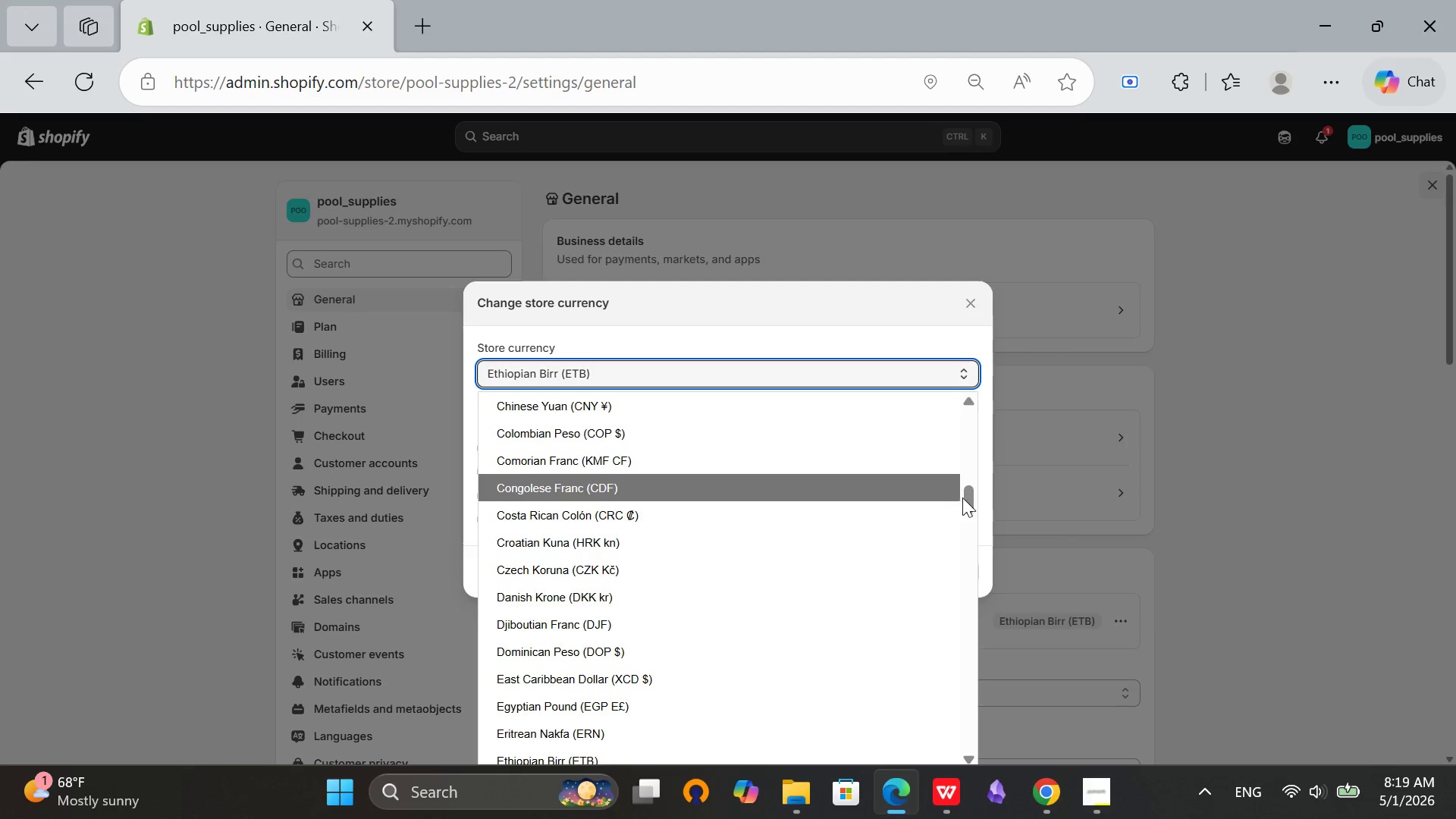 
left_click_drag(start_coordinate=[970, 500], to_coordinate=[981, 406])
 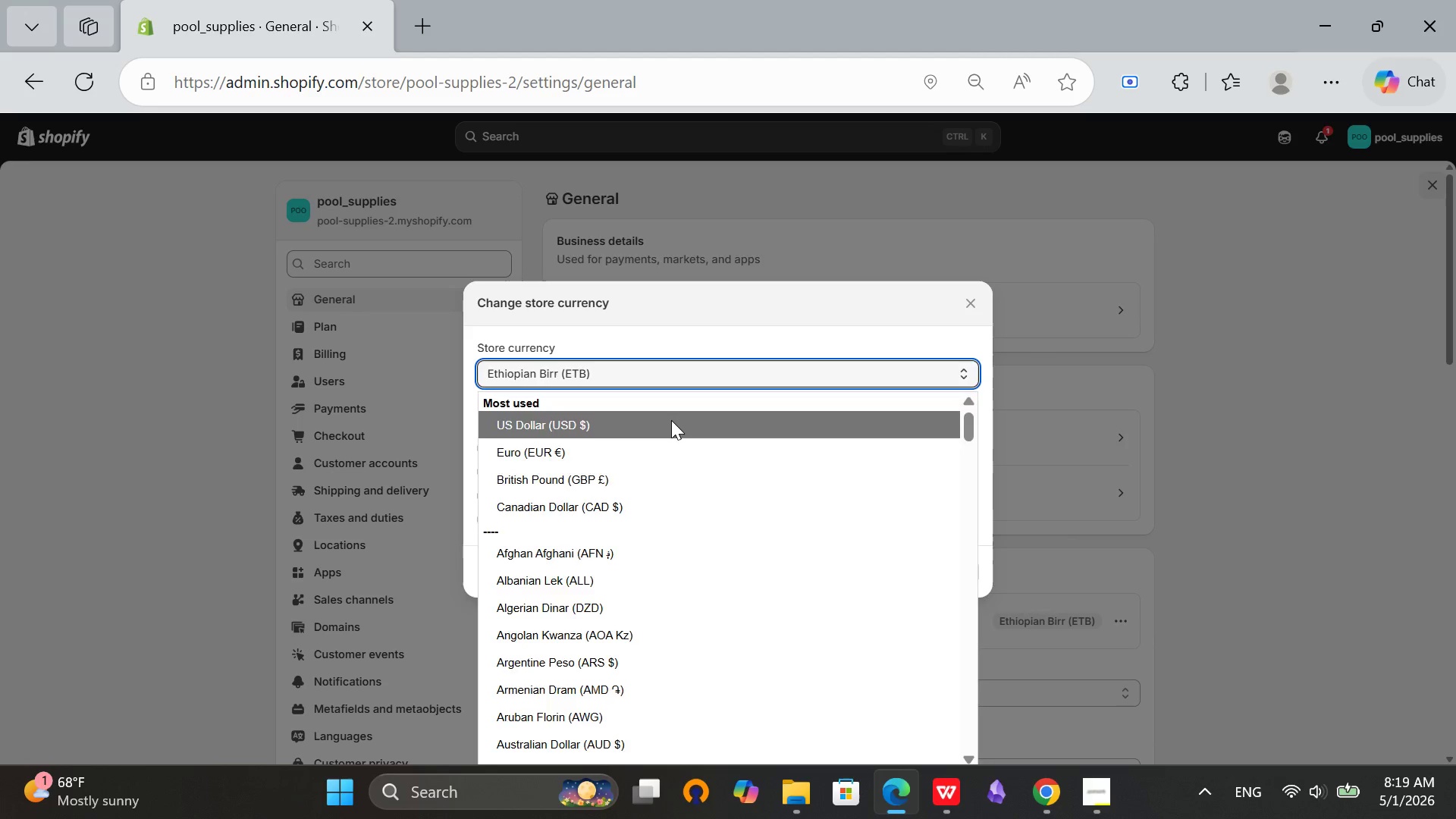 
left_click([671, 420])
 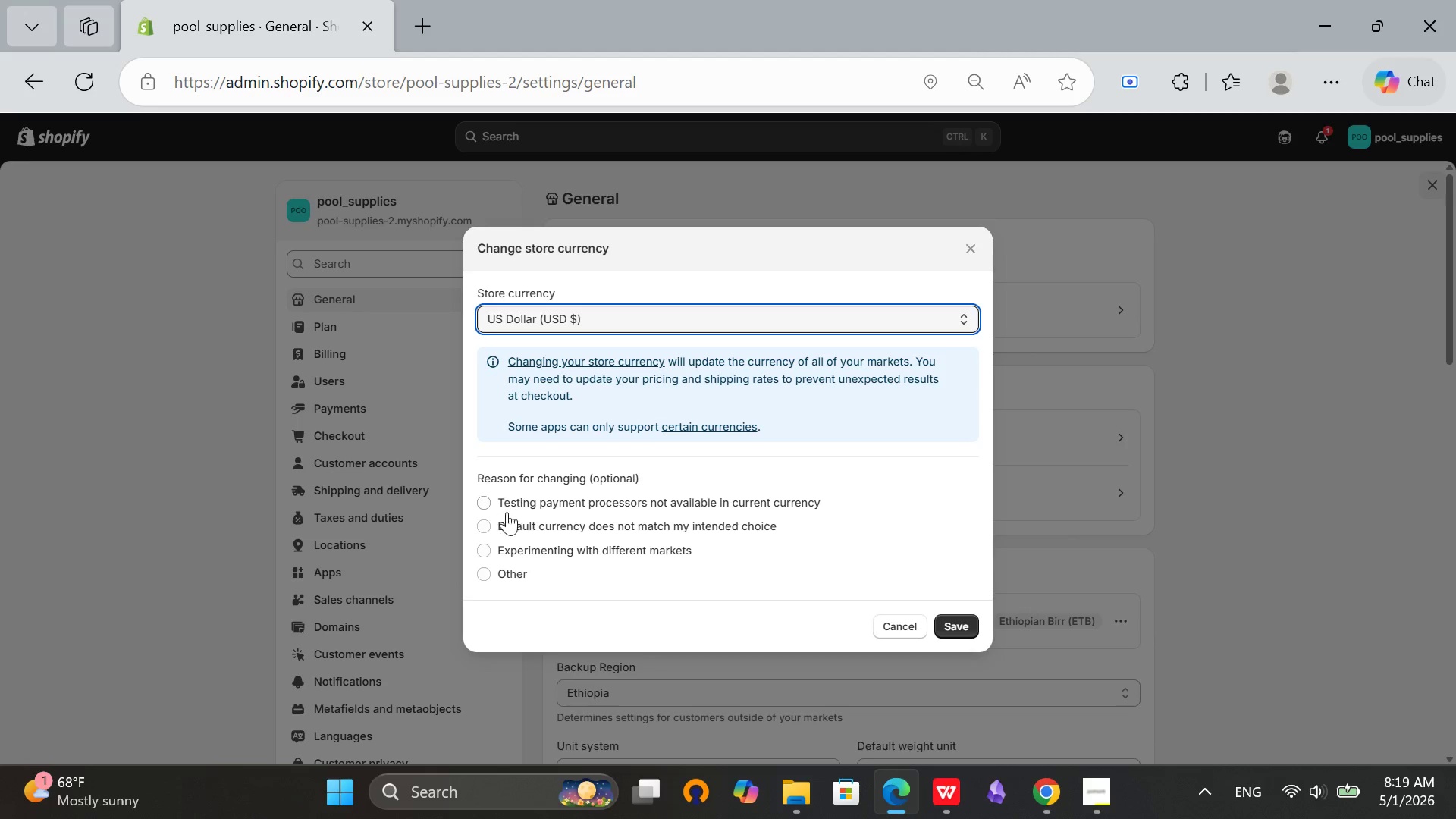 
left_click([504, 516])
 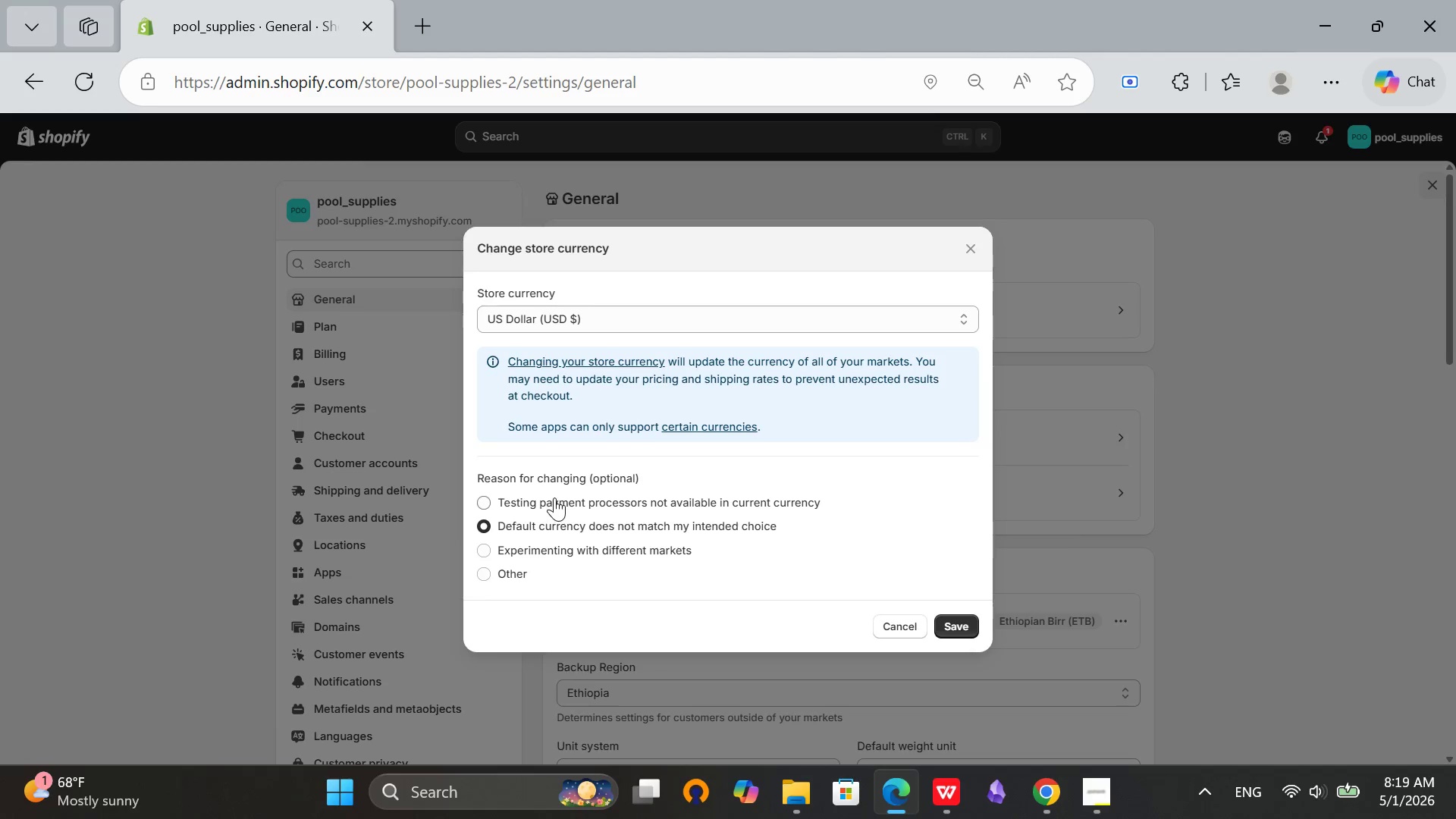 
left_click([554, 497])
 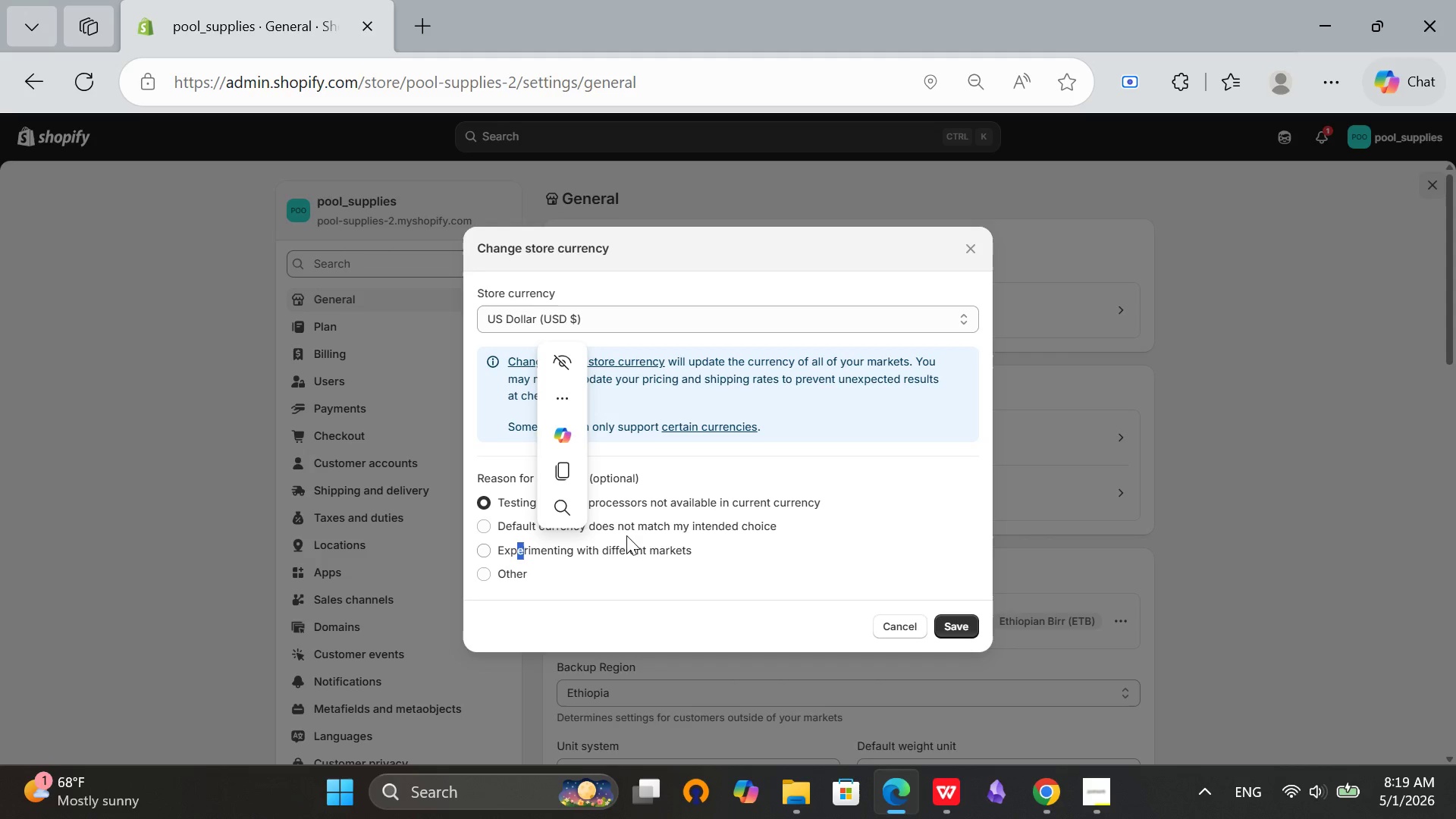 
left_click([481, 540])
 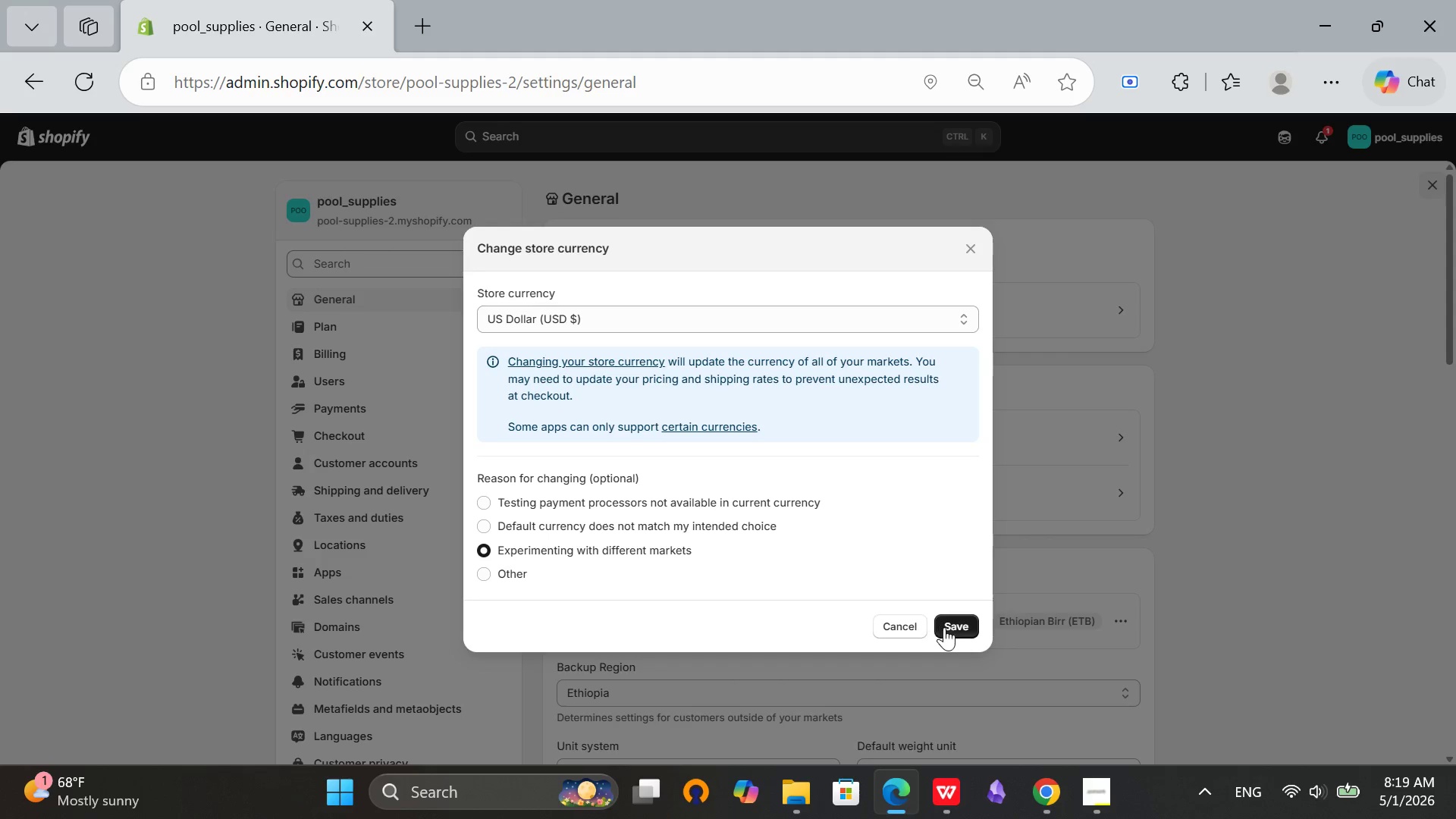 
left_click([945, 625])
 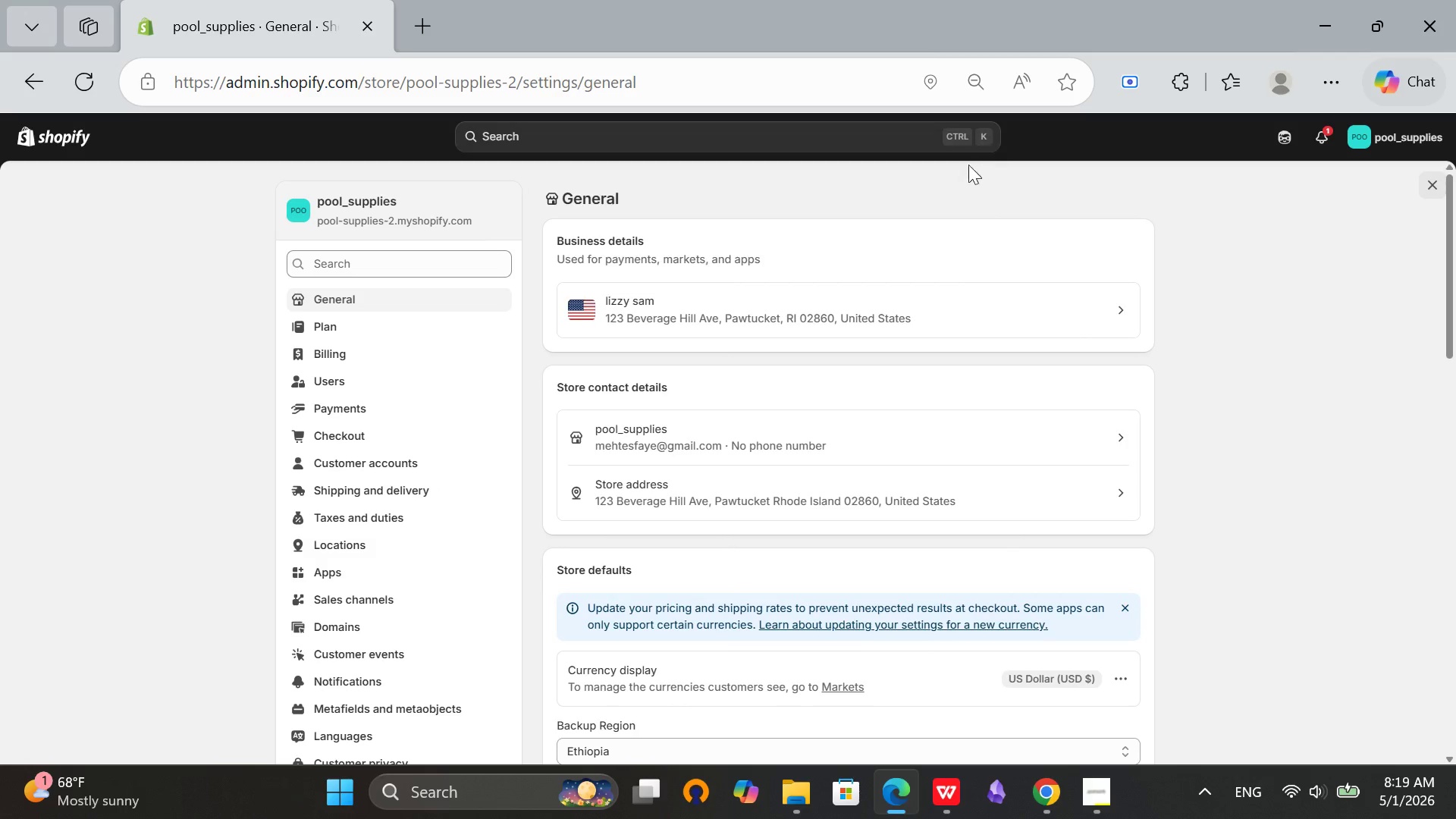 
scroll: coordinate [821, 437], scroll_direction: down, amount: 13.0
 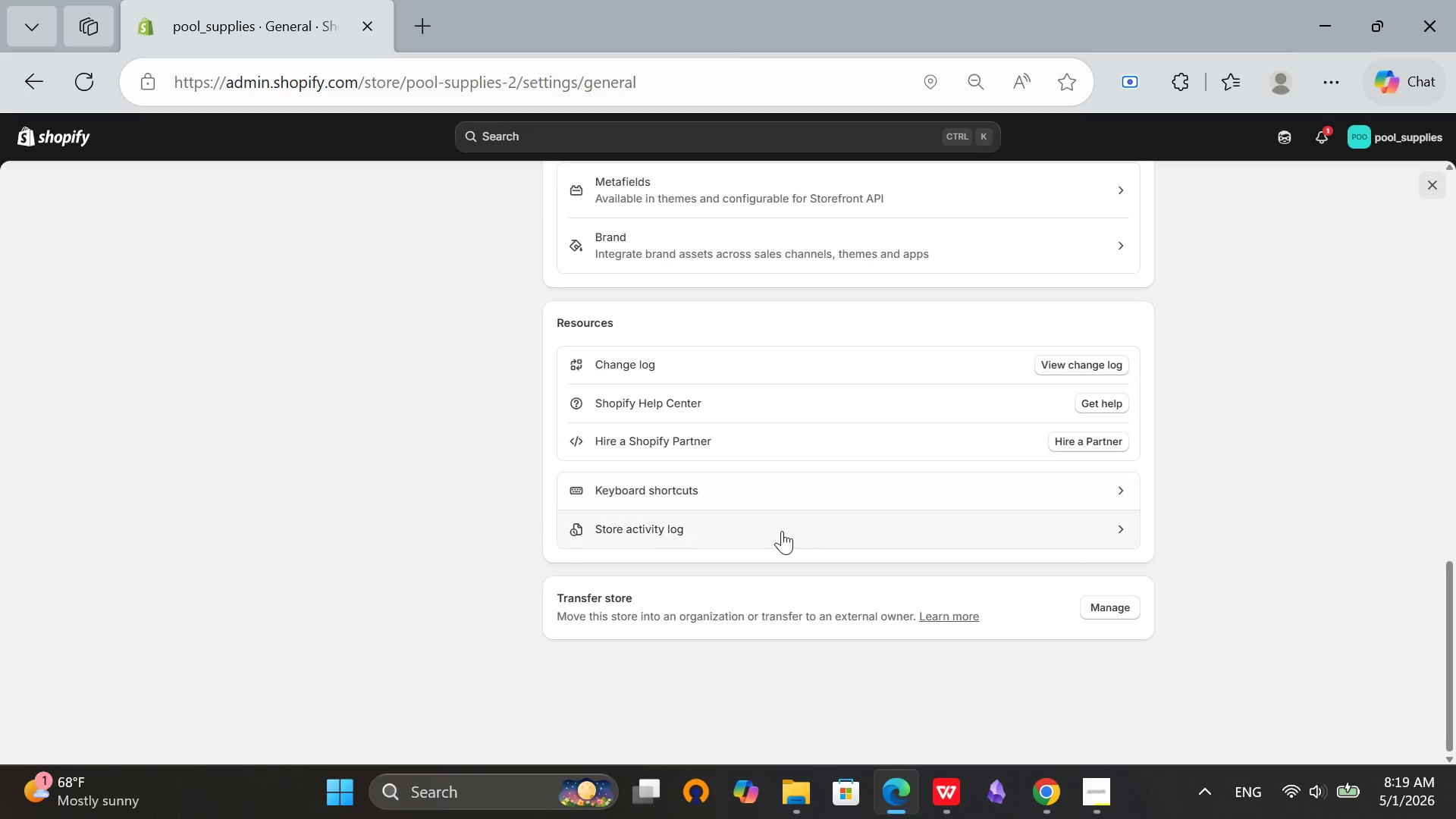 
scroll: coordinate [829, 334], scroll_direction: up, amount: 17.0
 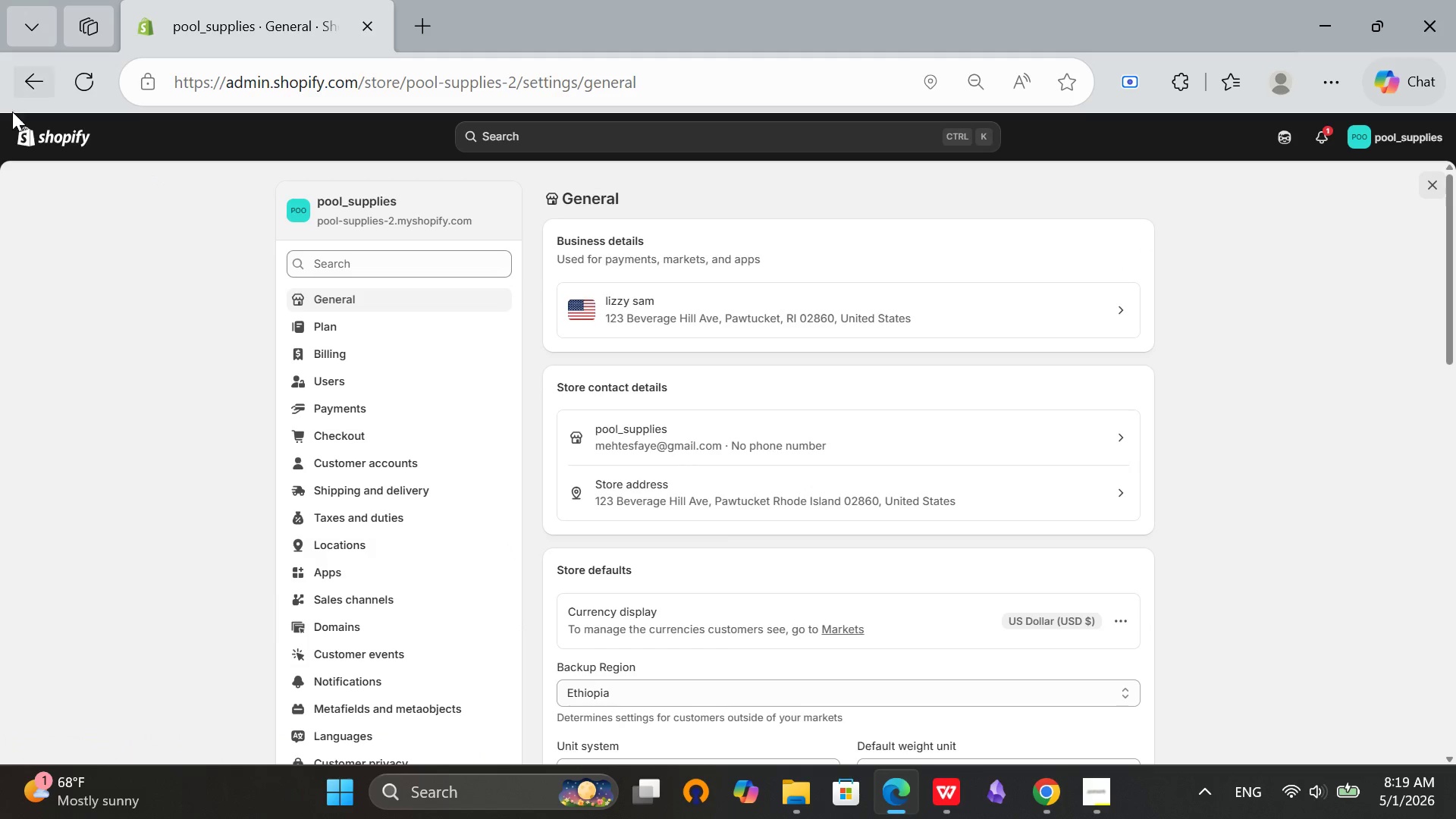 
left_click([64, 144])
 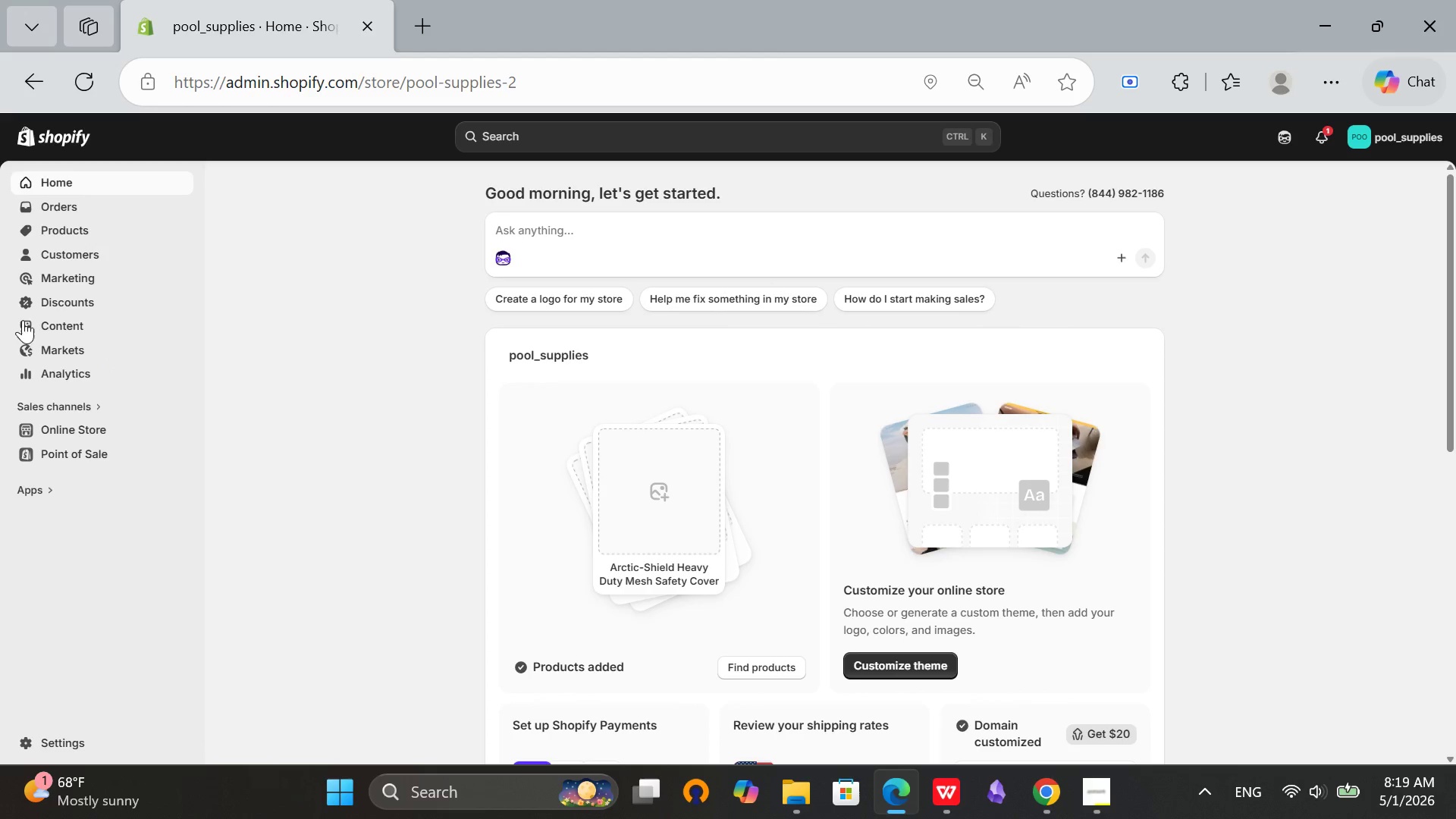 
left_click([101, 234])
 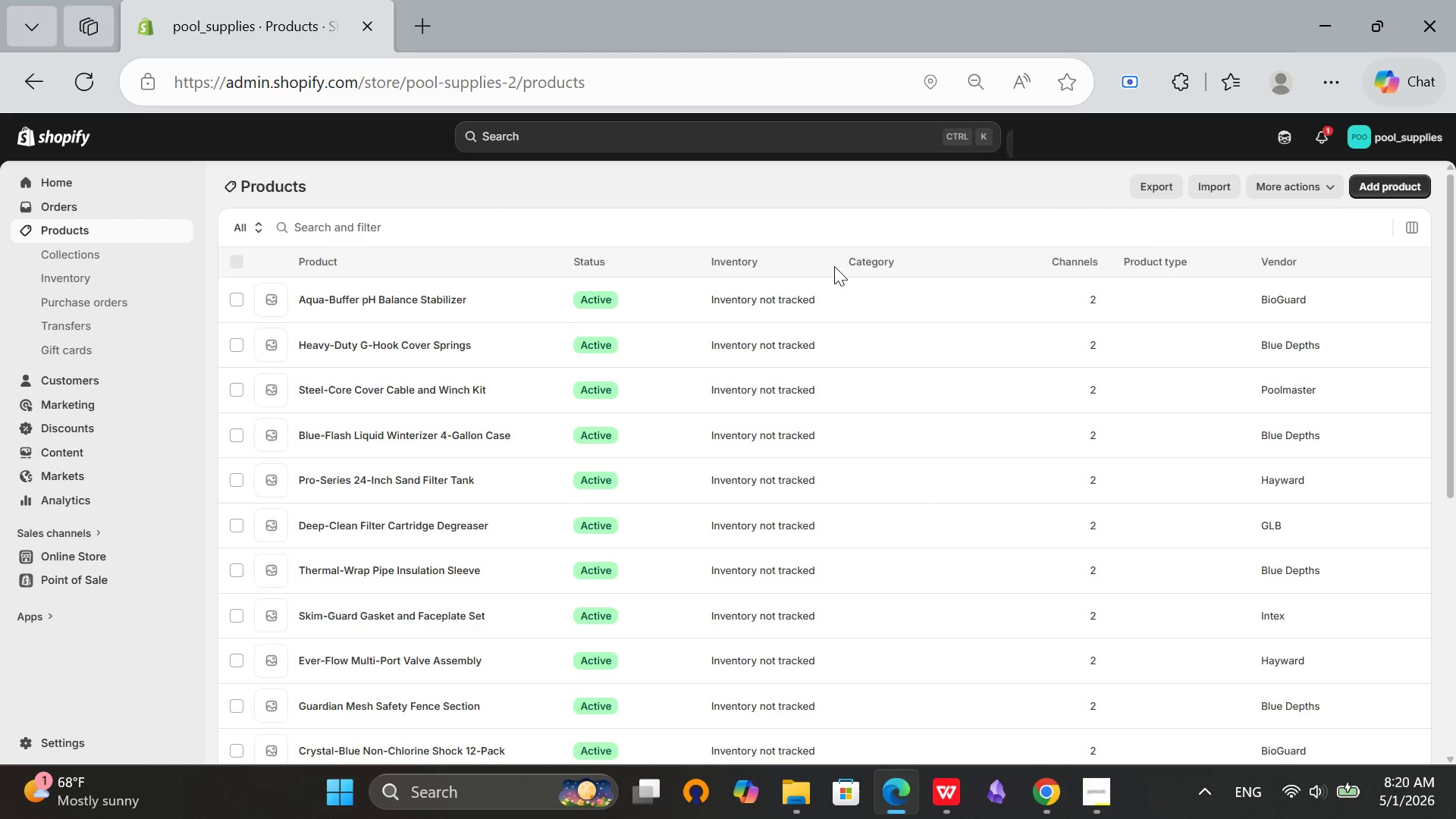 
scroll: coordinate [624, 504], scroll_direction: down, amount: 15.0
 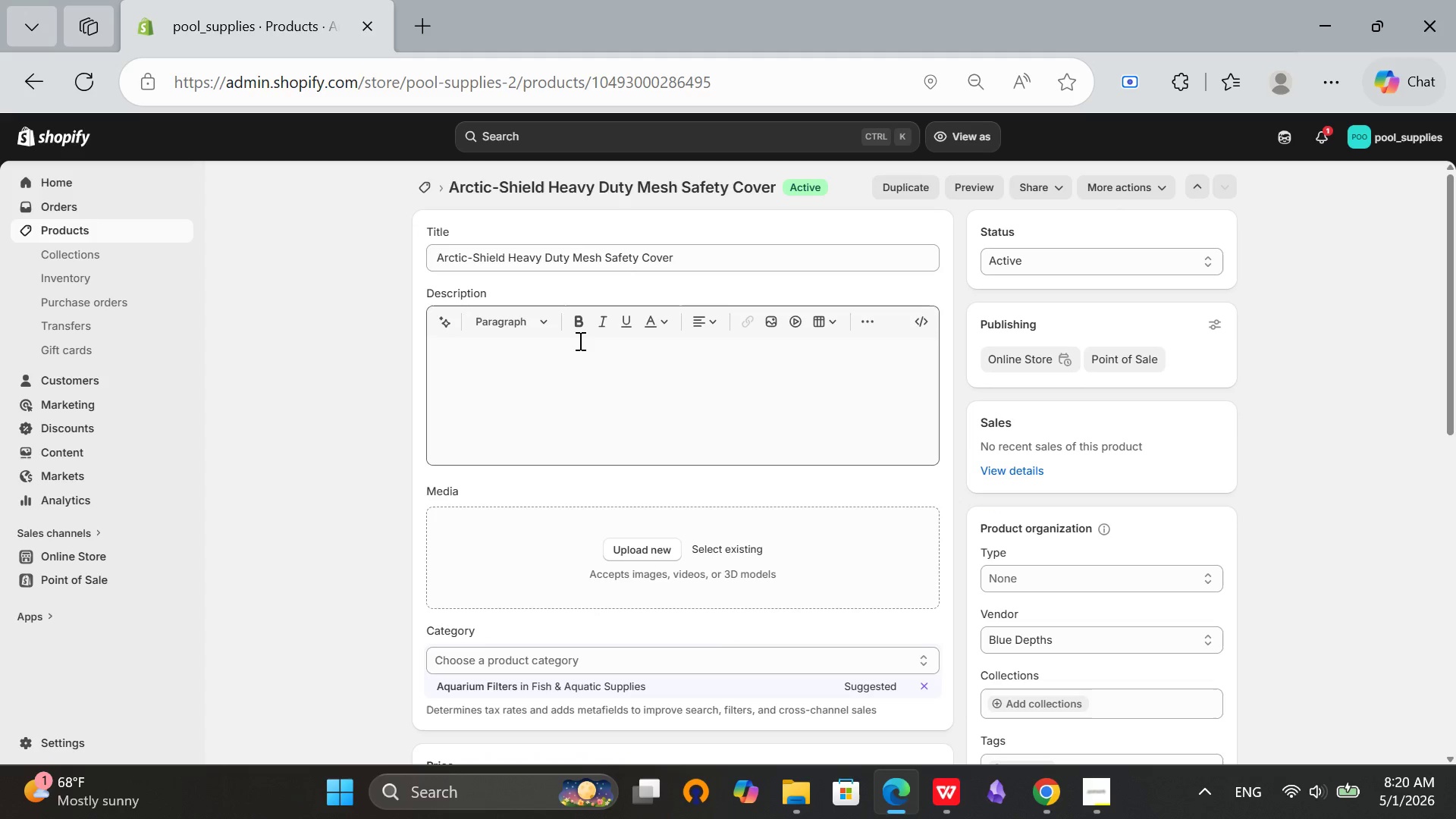 
wait(6.88)
 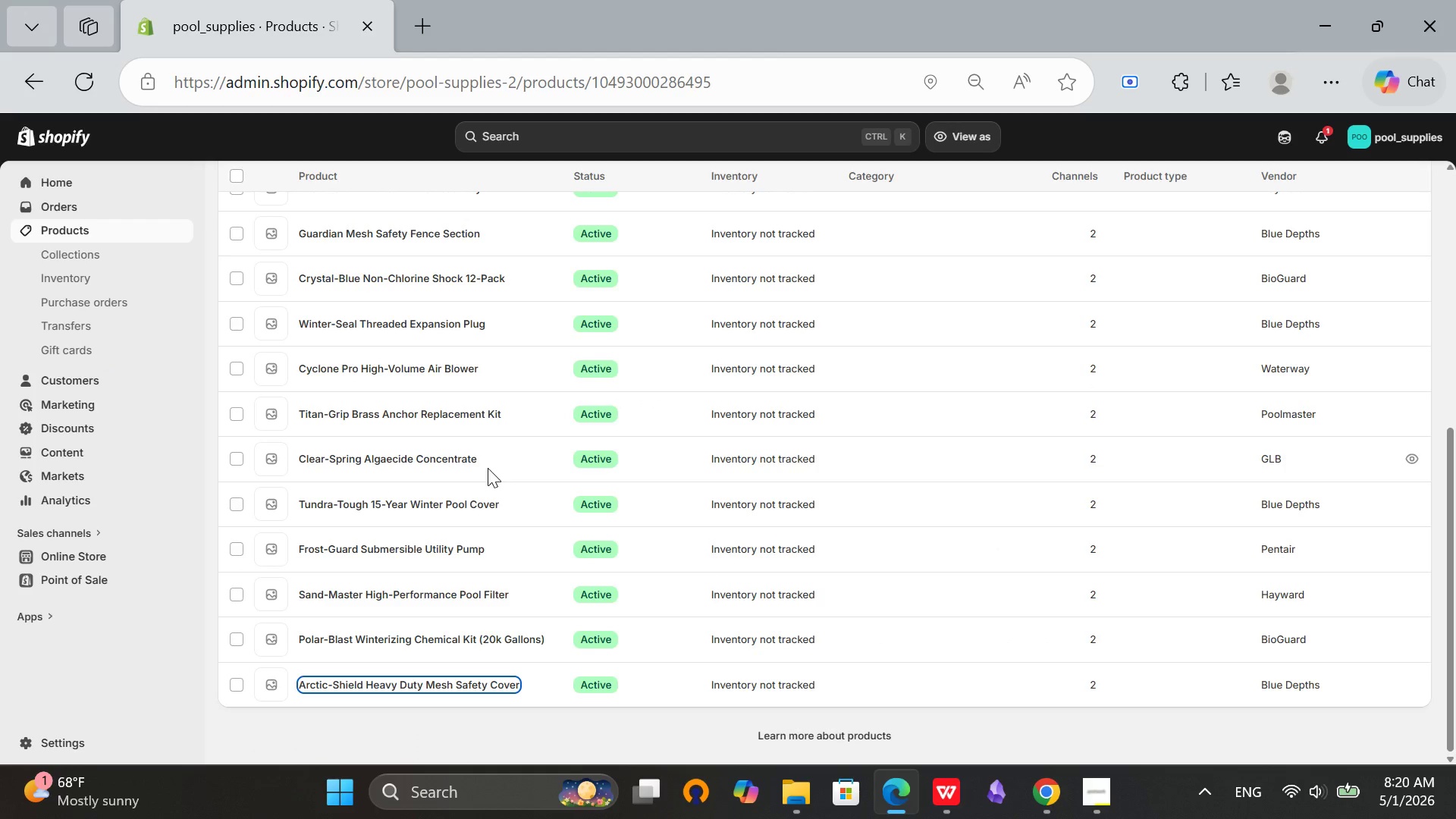 
scroll: coordinate [667, 379], scroll_direction: up, amount: 1.0
 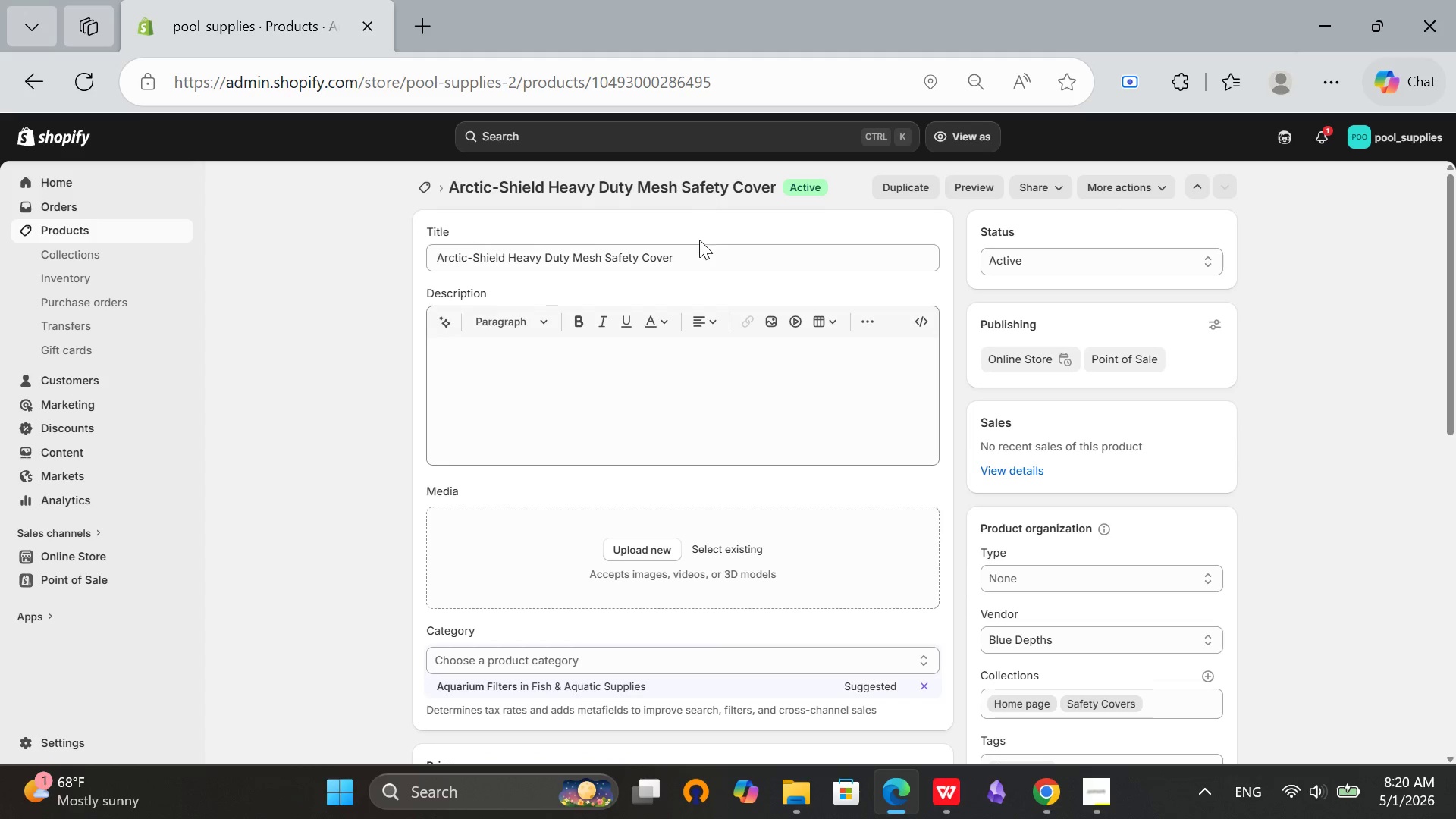 
left_click_drag(start_coordinate=[689, 258], to_coordinate=[274, 266])
 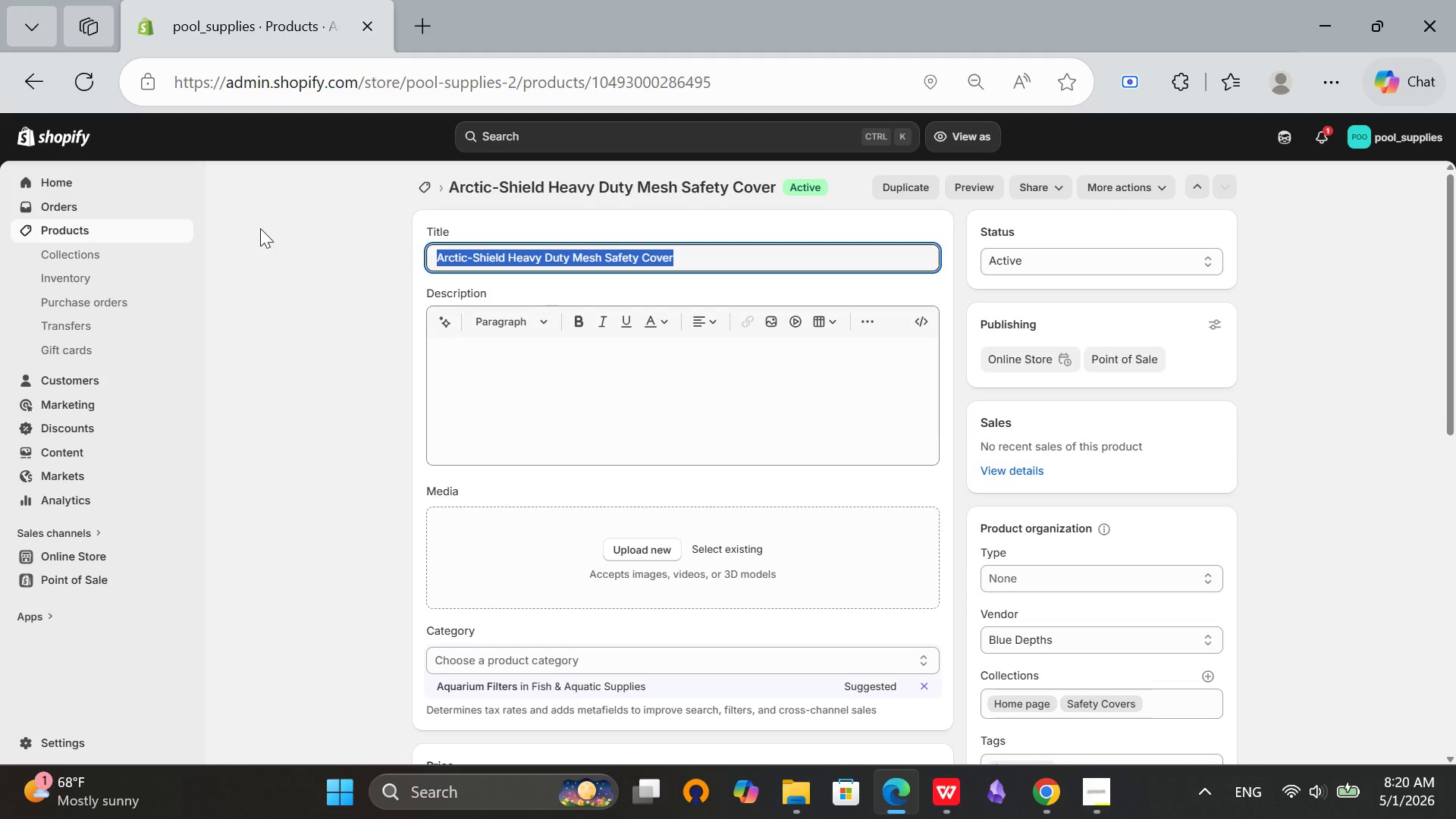 
key(Control+C)
 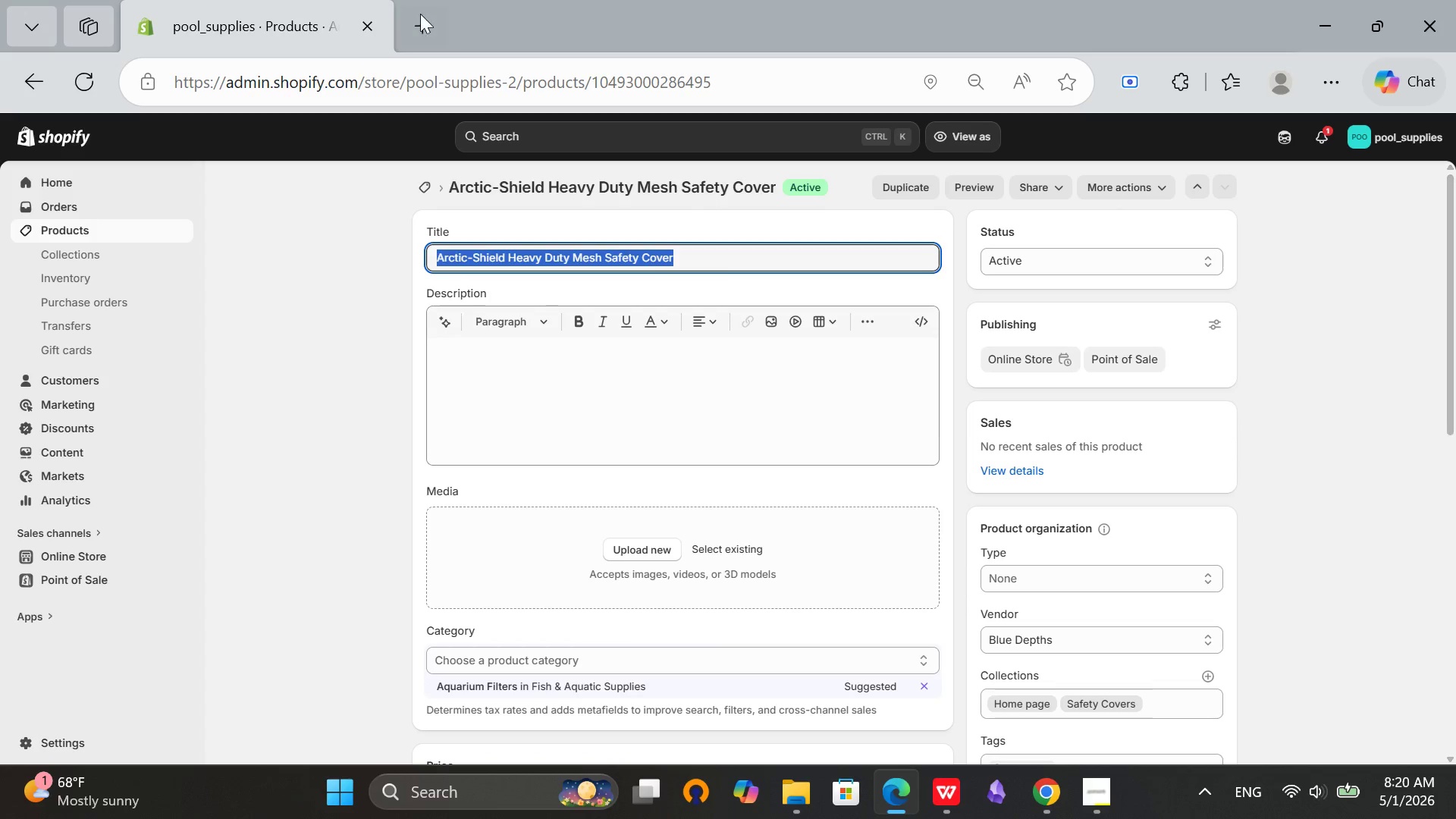 
left_click([425, 15])
 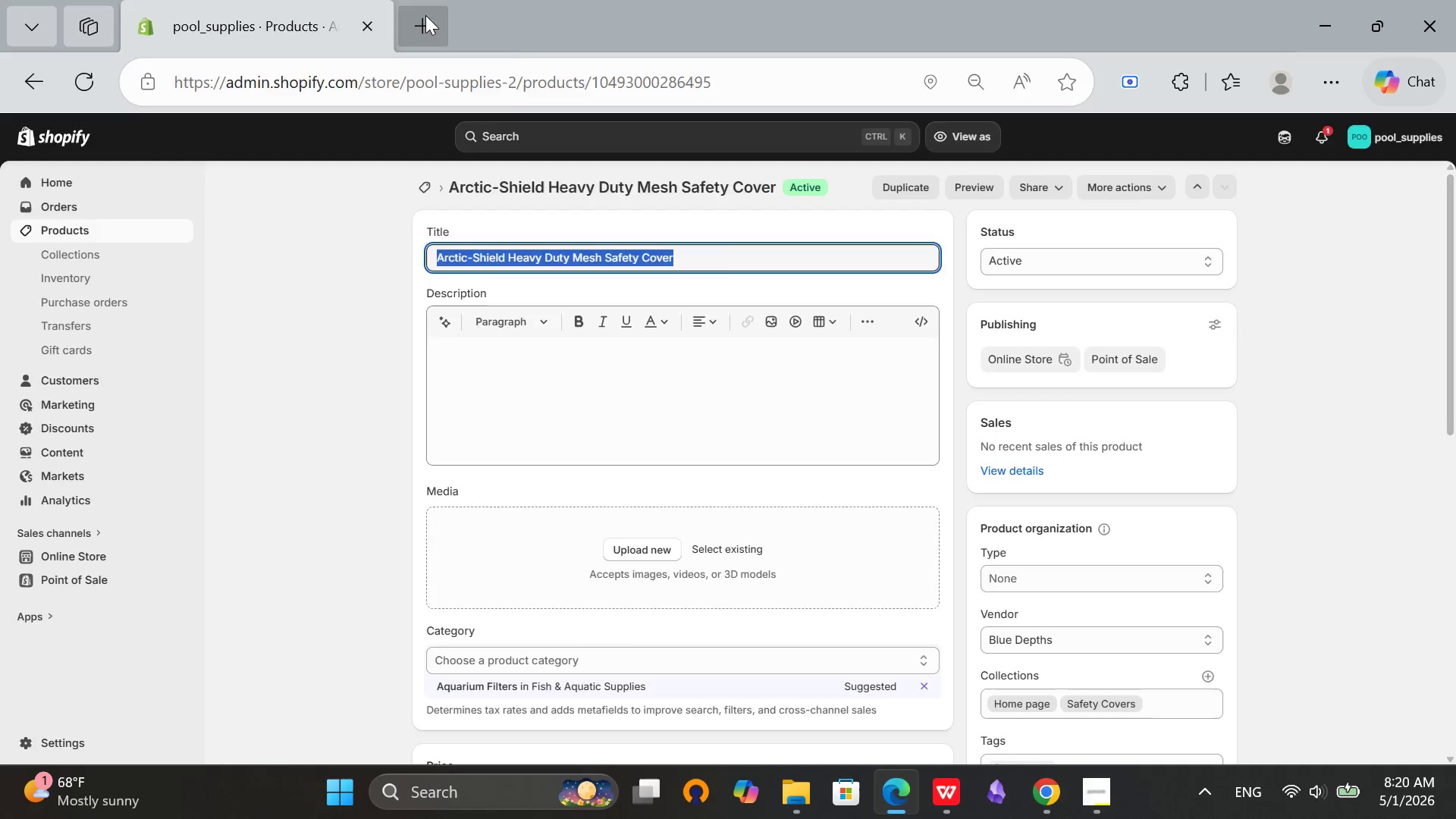 
key(Control+V)
 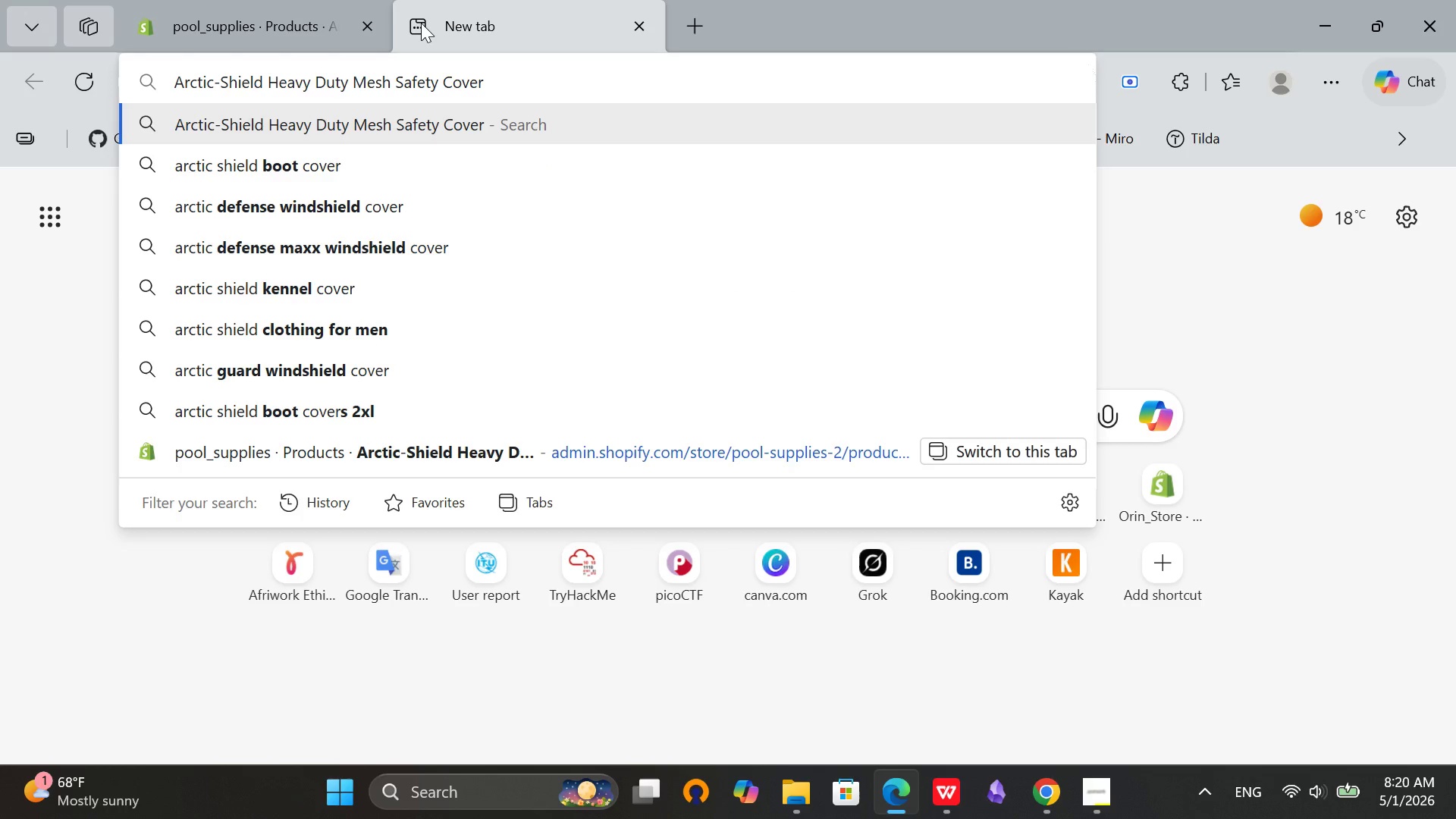 
key(Enter)
 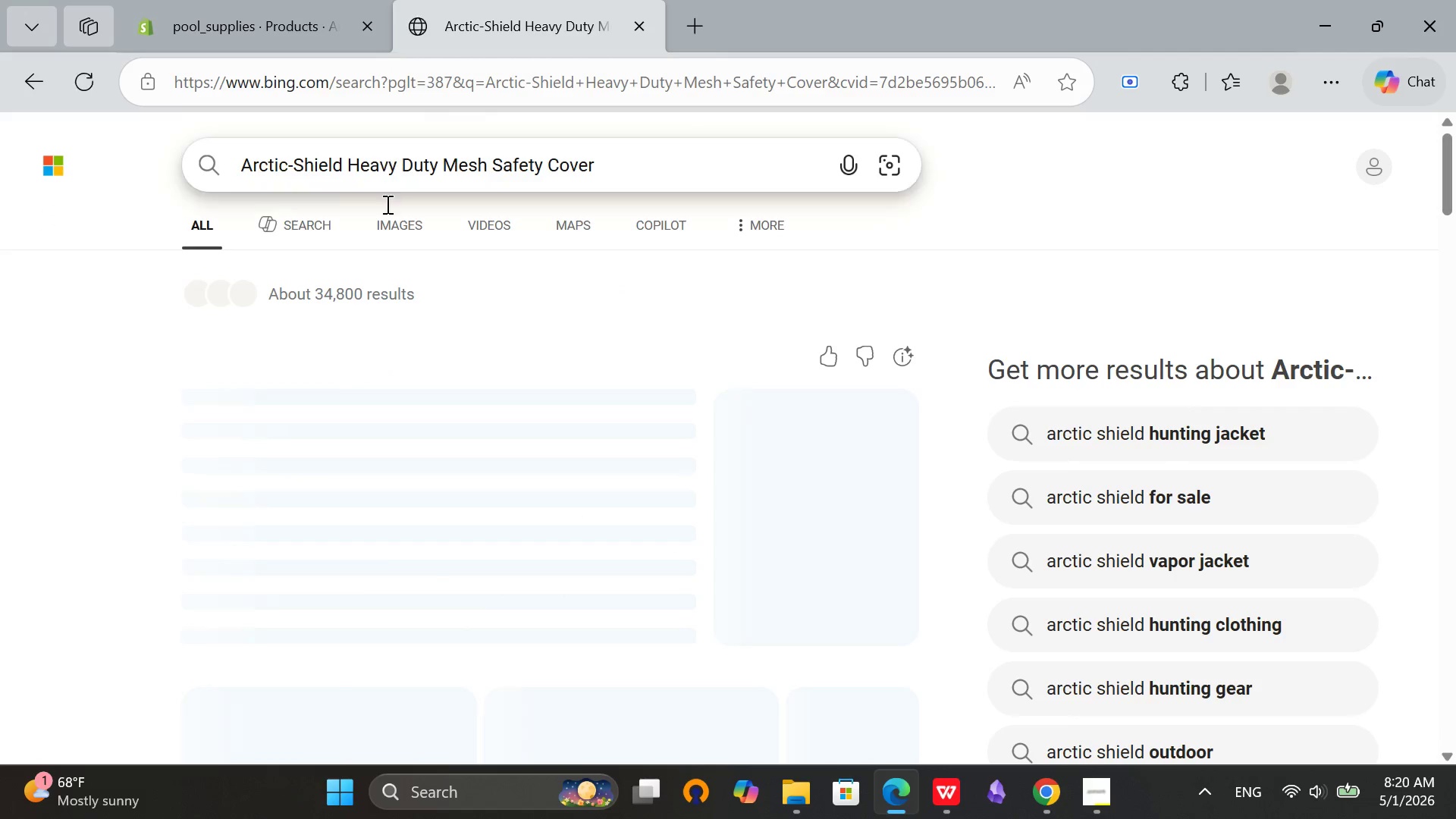 
left_click([389, 227])
 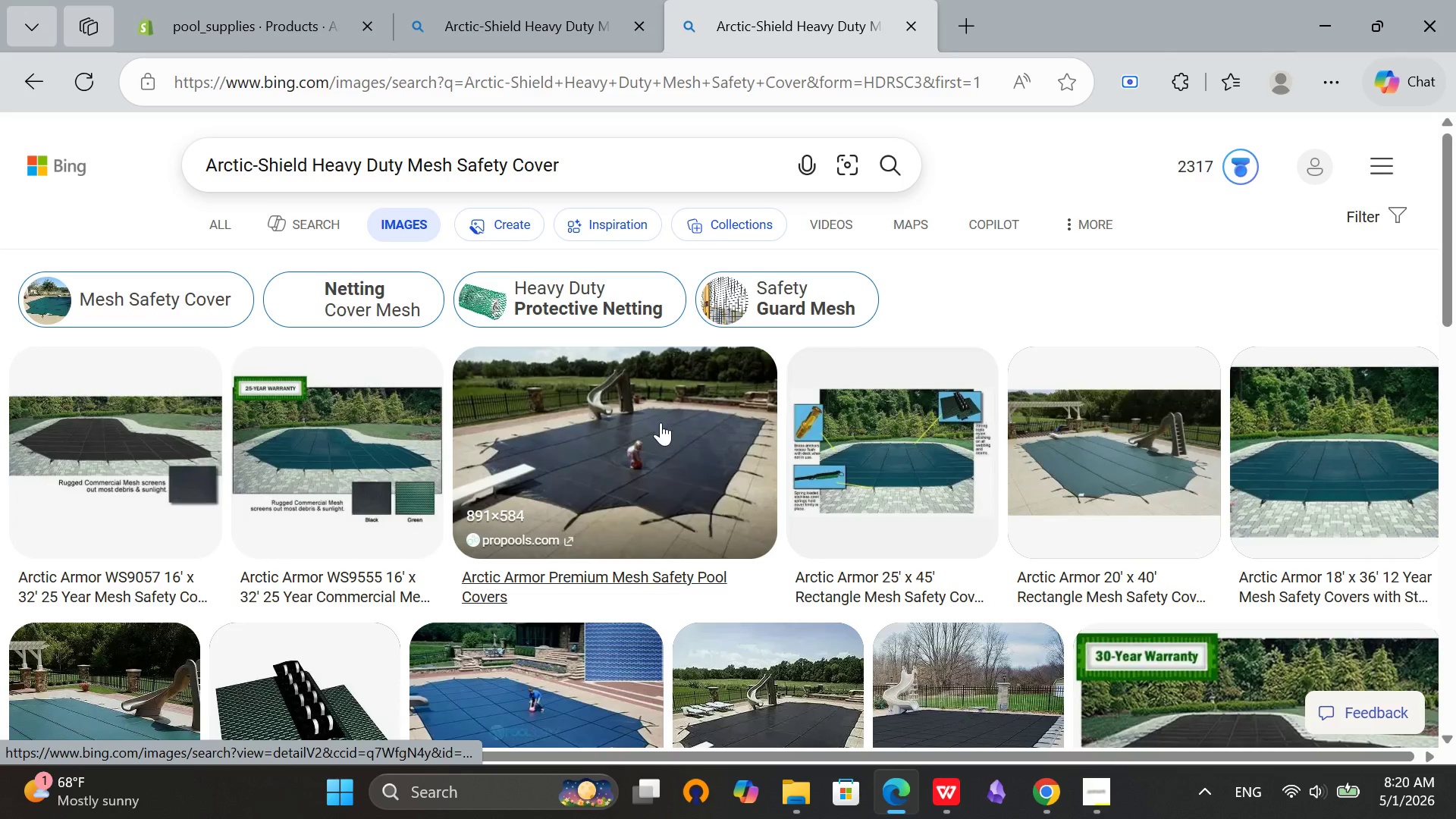 
wait(6.36)
 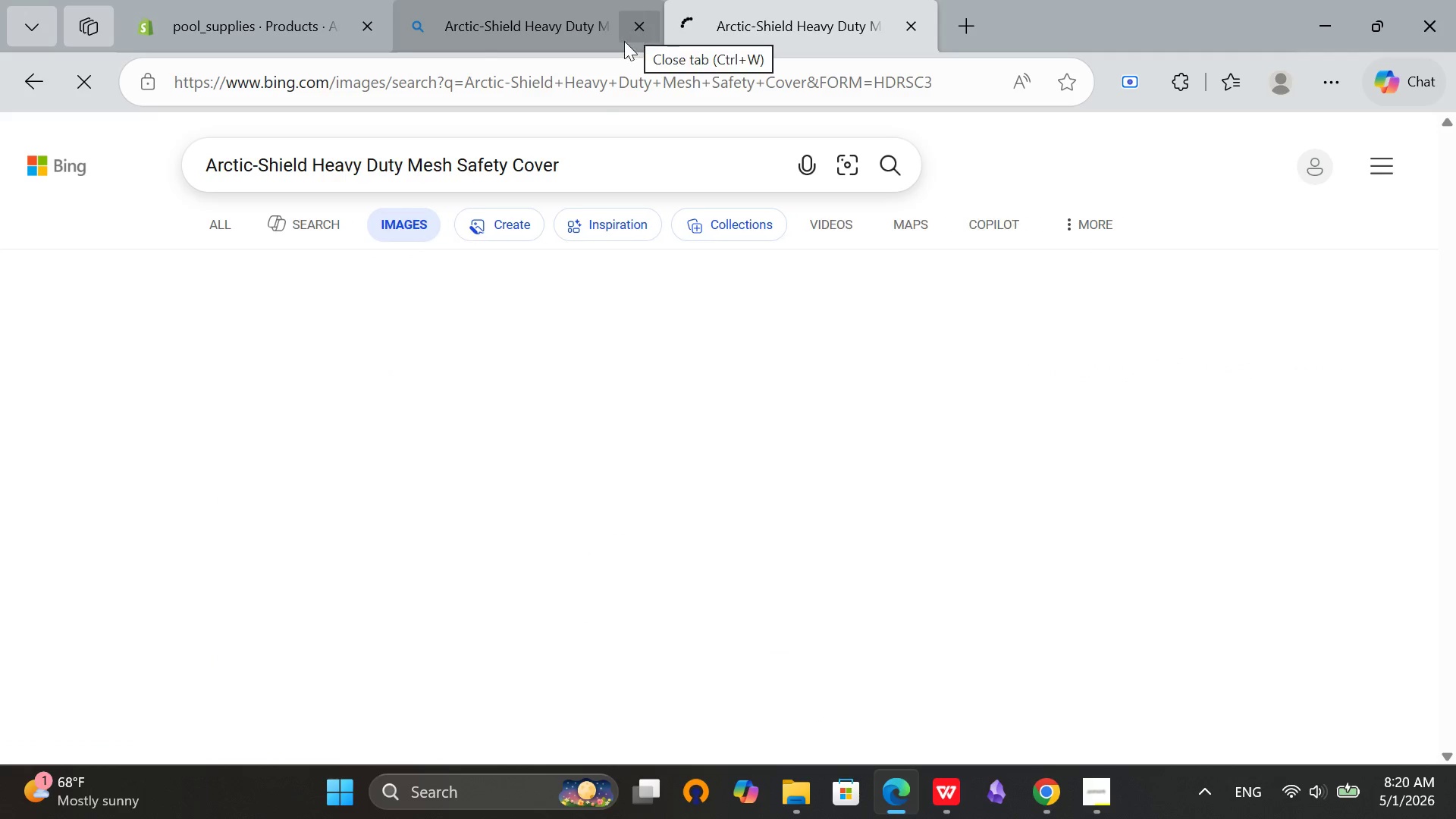 
left_click([1094, 430])
 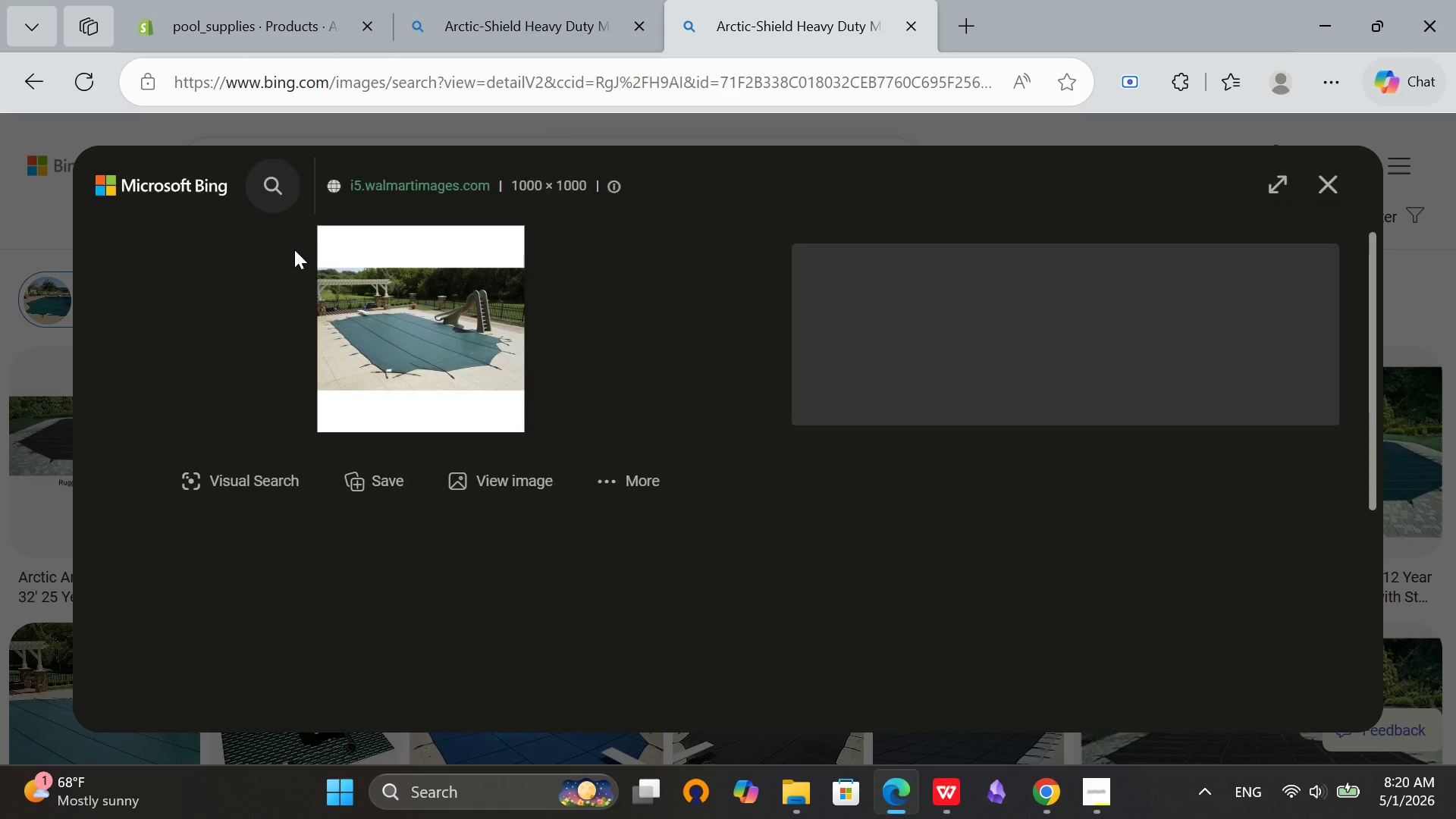 
right_click([395, 245])
 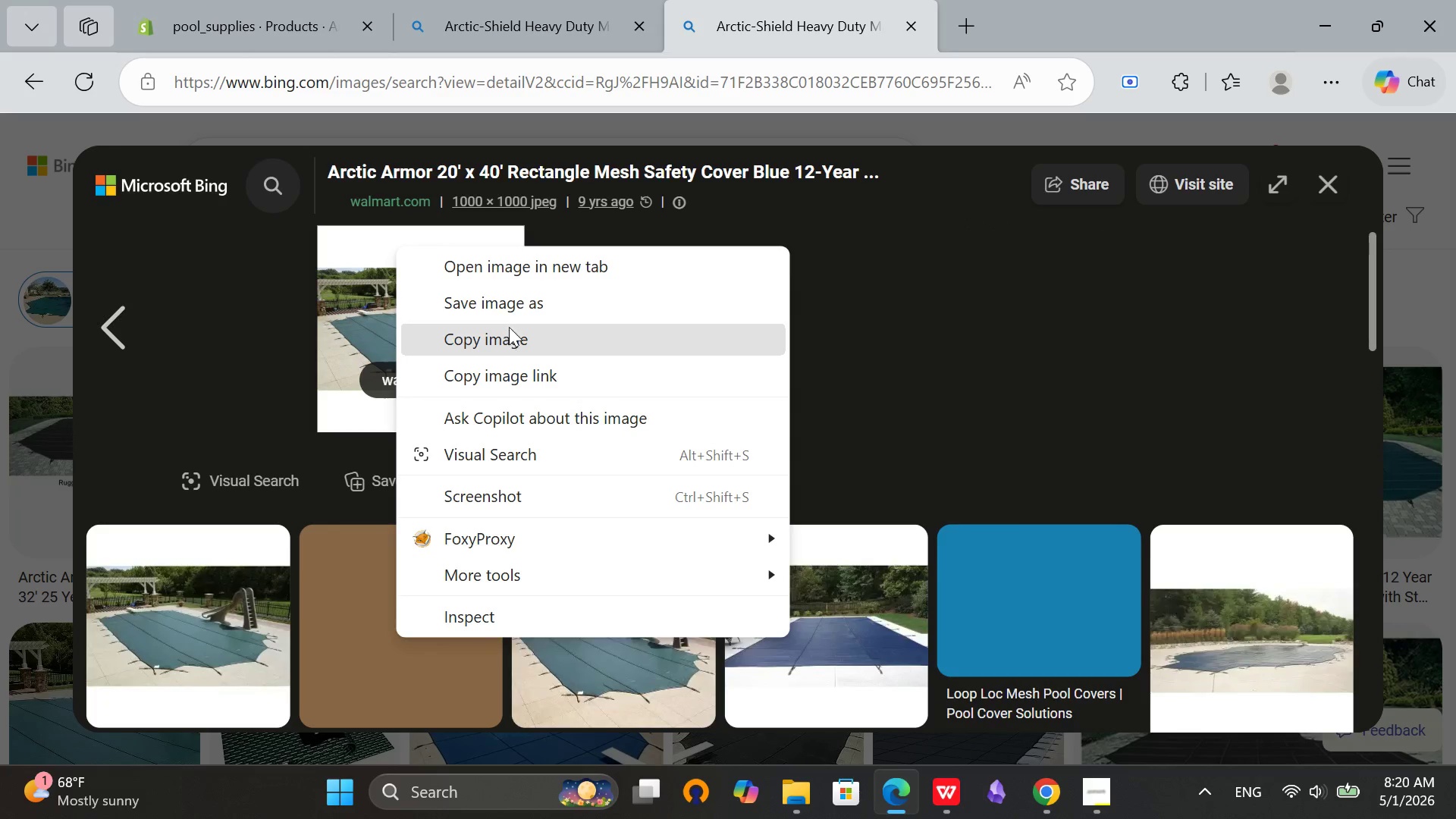 
left_click([519, 310])
 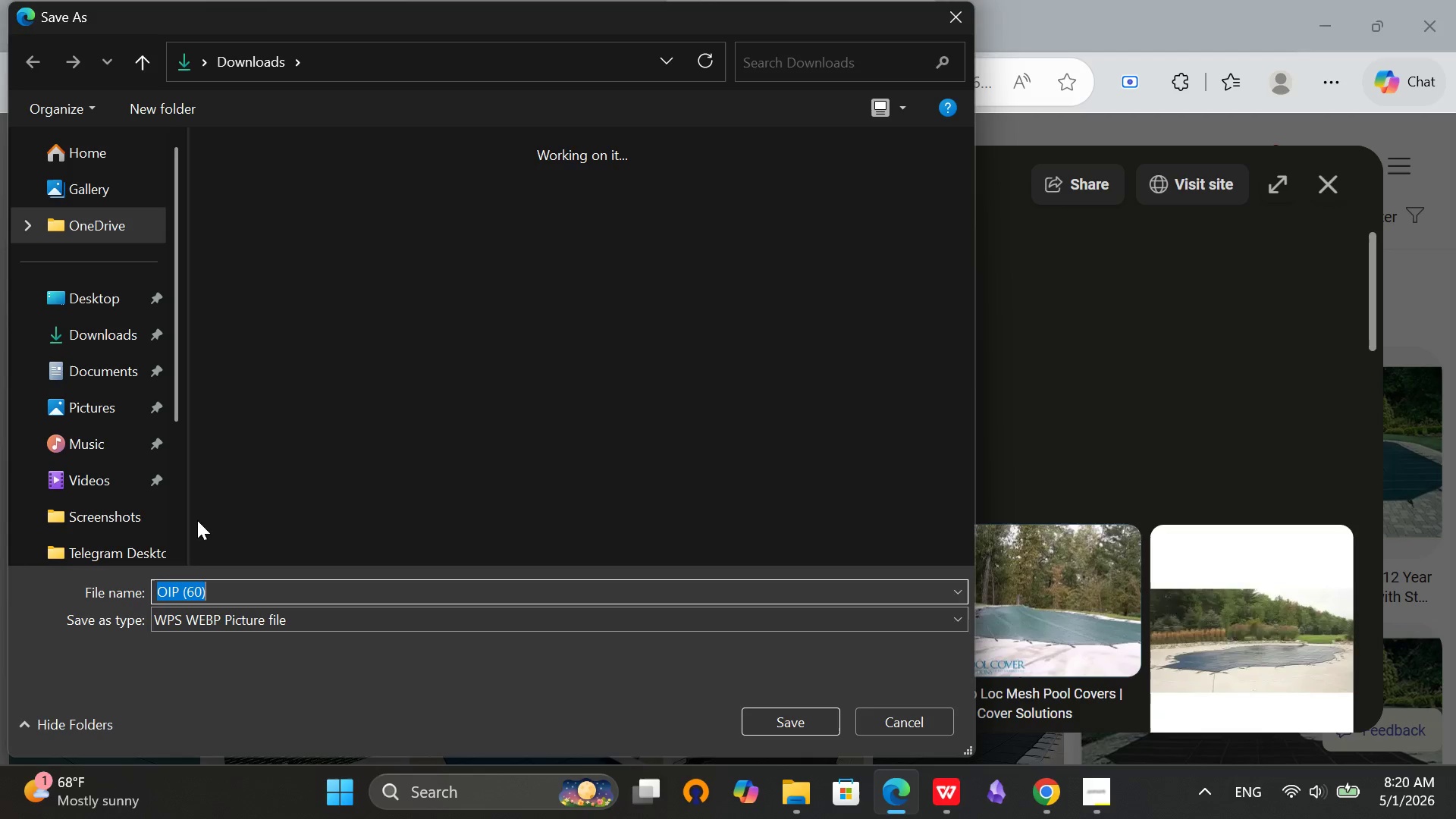 
left_click([57, 328])
 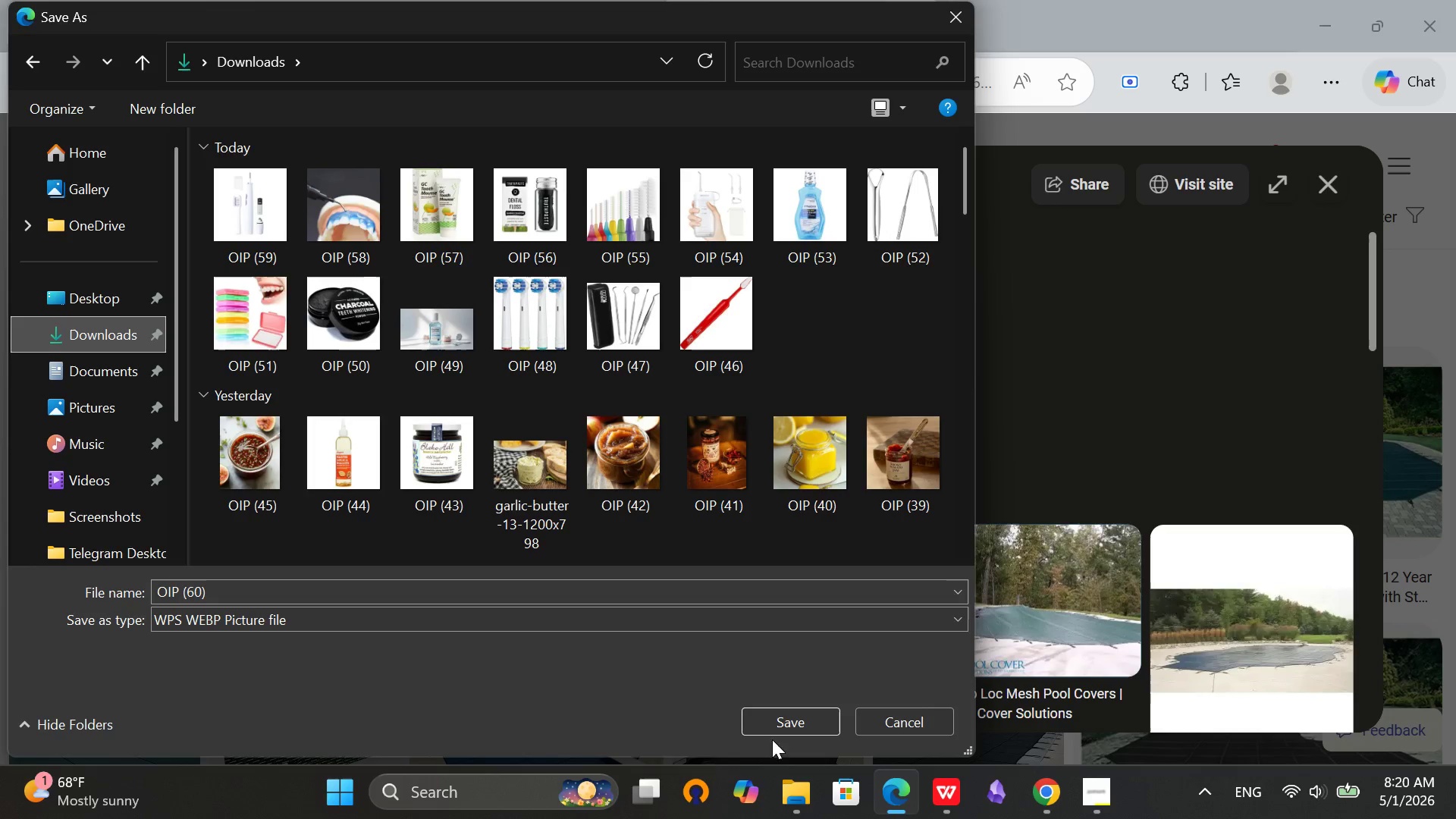 
left_click([786, 721])
 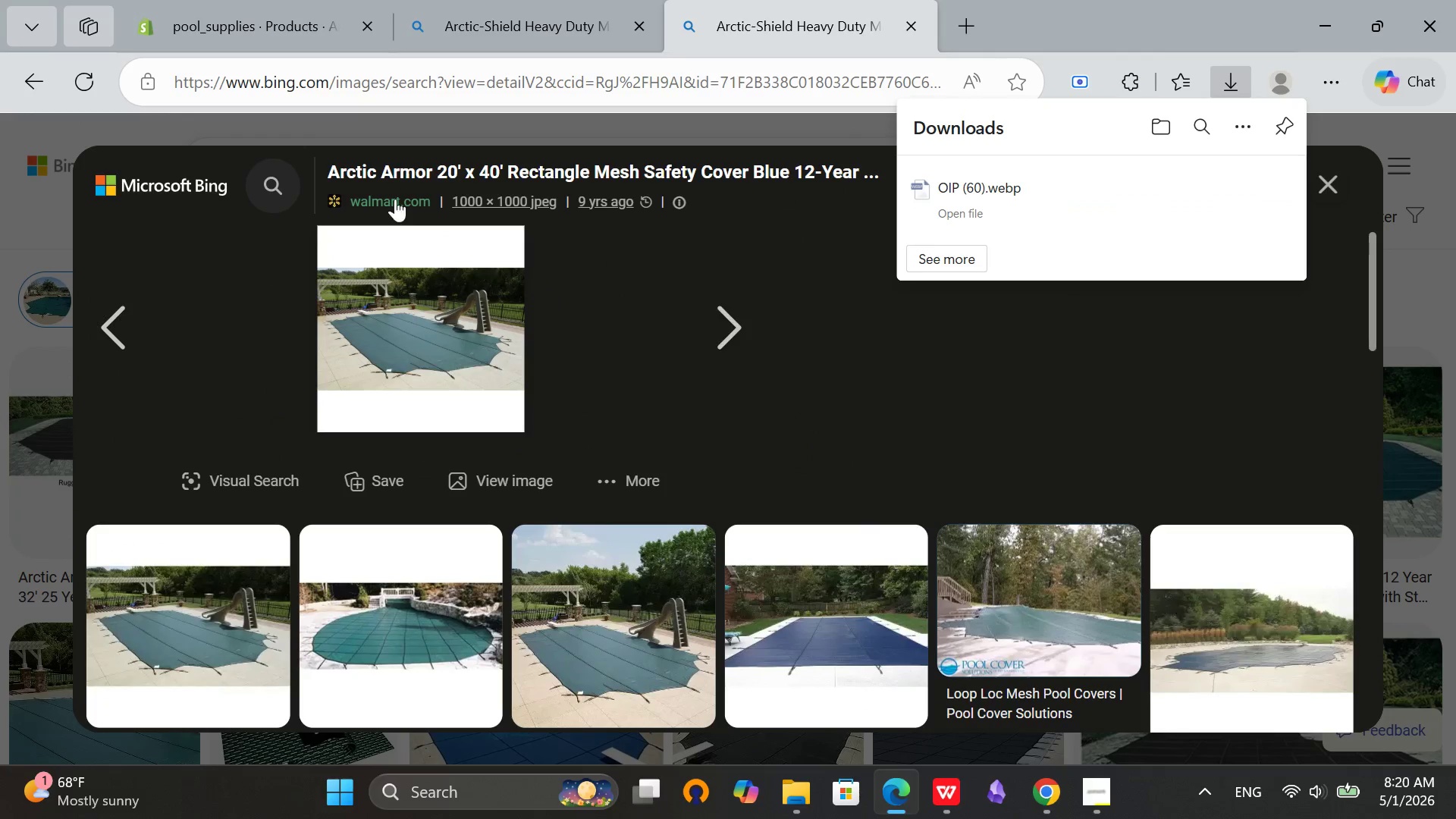 
left_click([232, 0])
 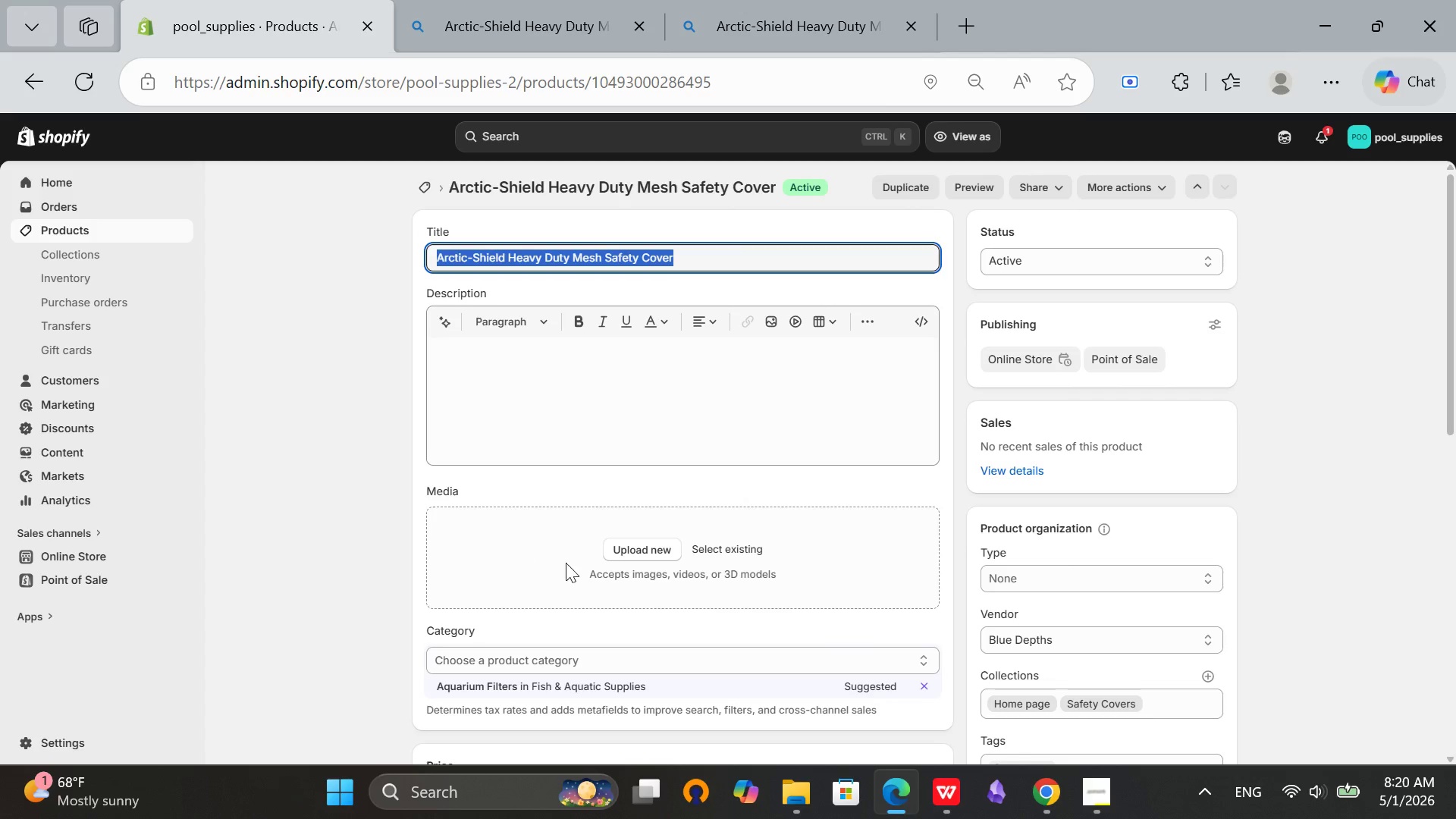 
left_click([637, 538])
 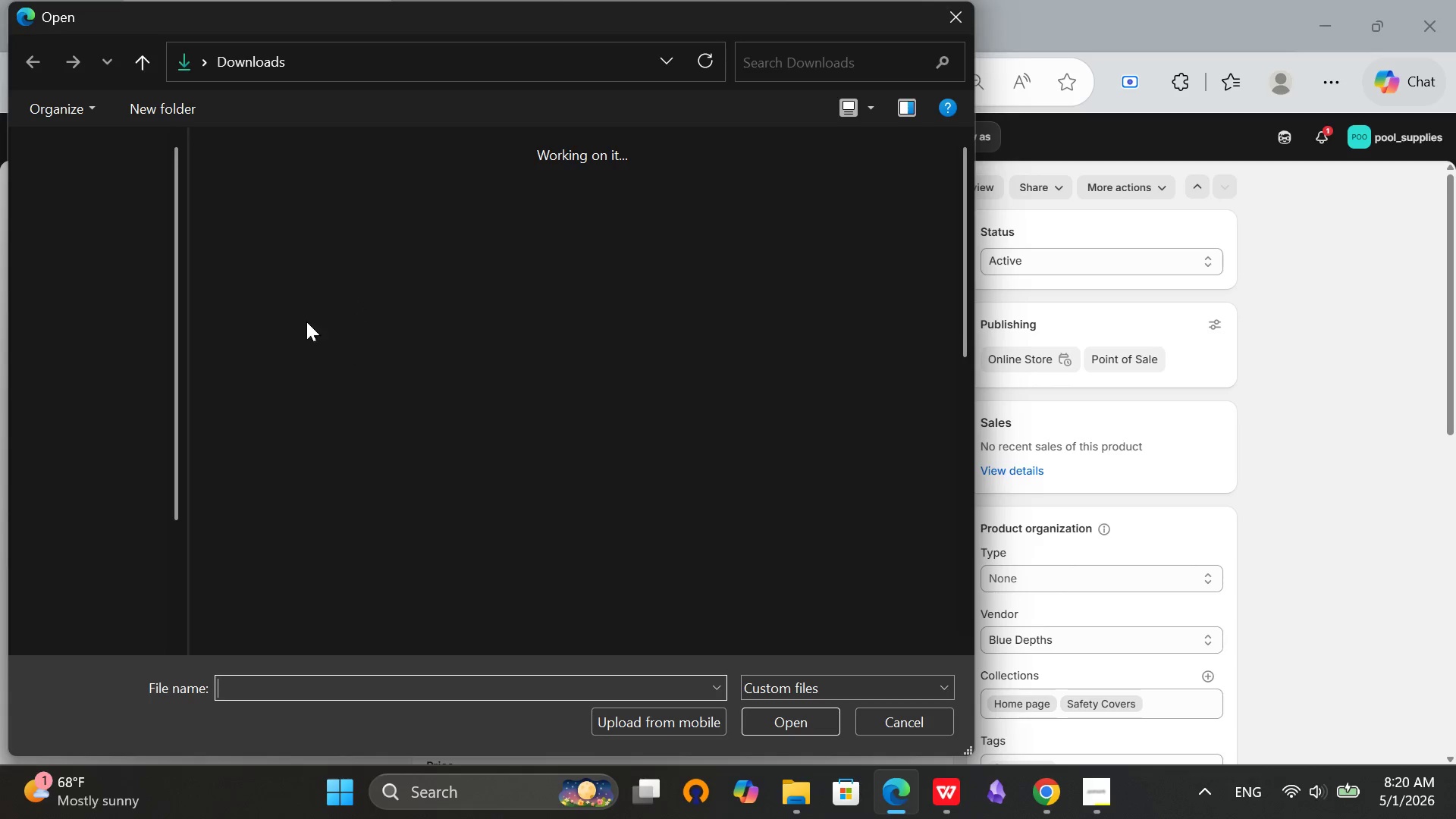 
left_click([234, 205])
 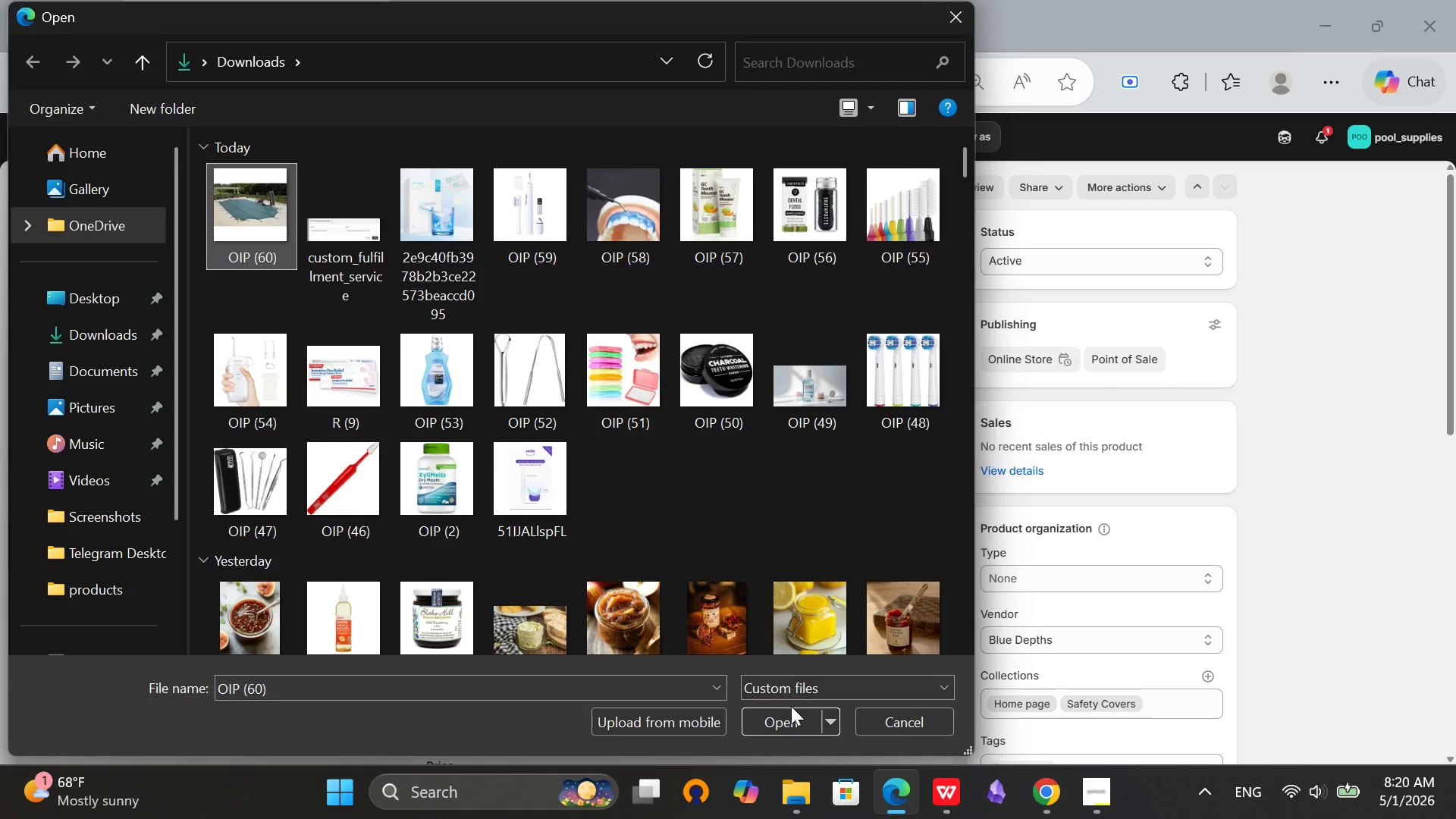 
left_click([798, 720])
 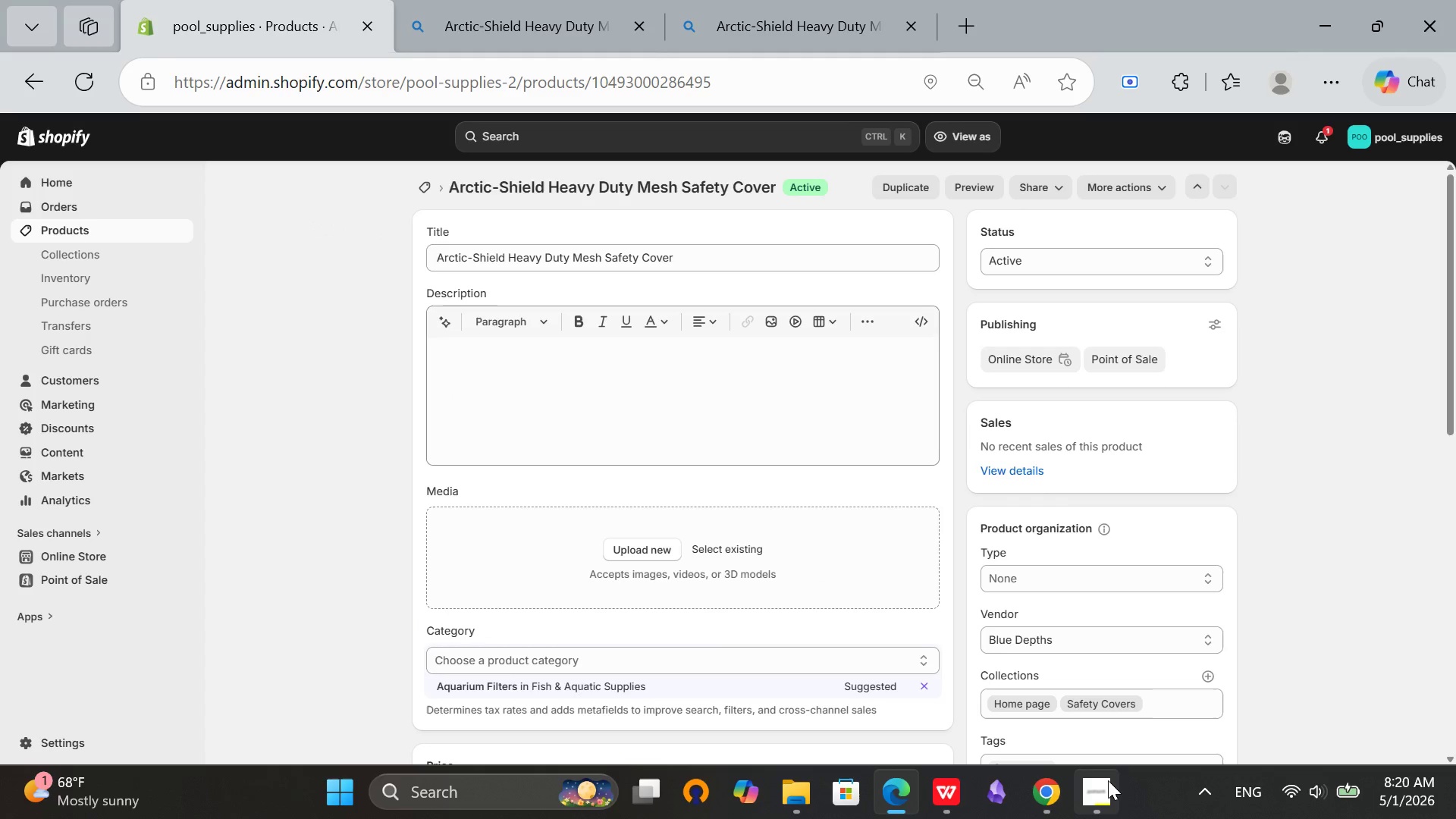 
left_click([1108, 796])